 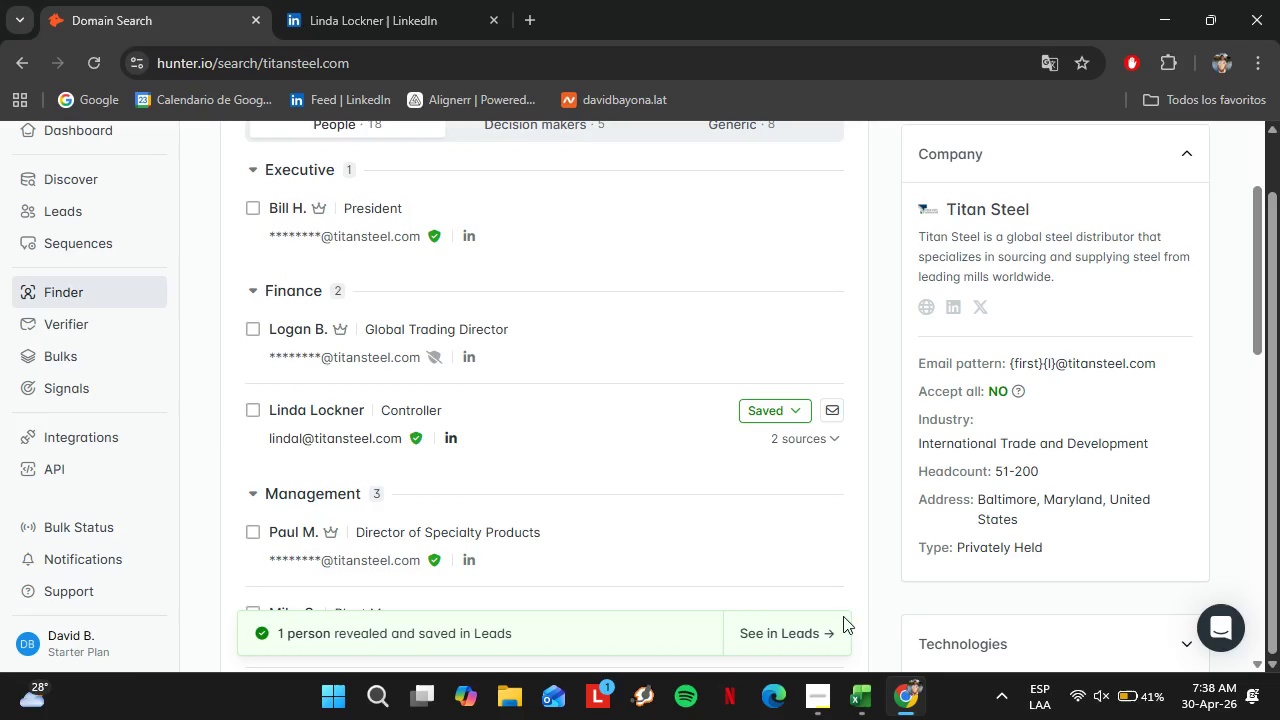 
left_click([59, 214])
 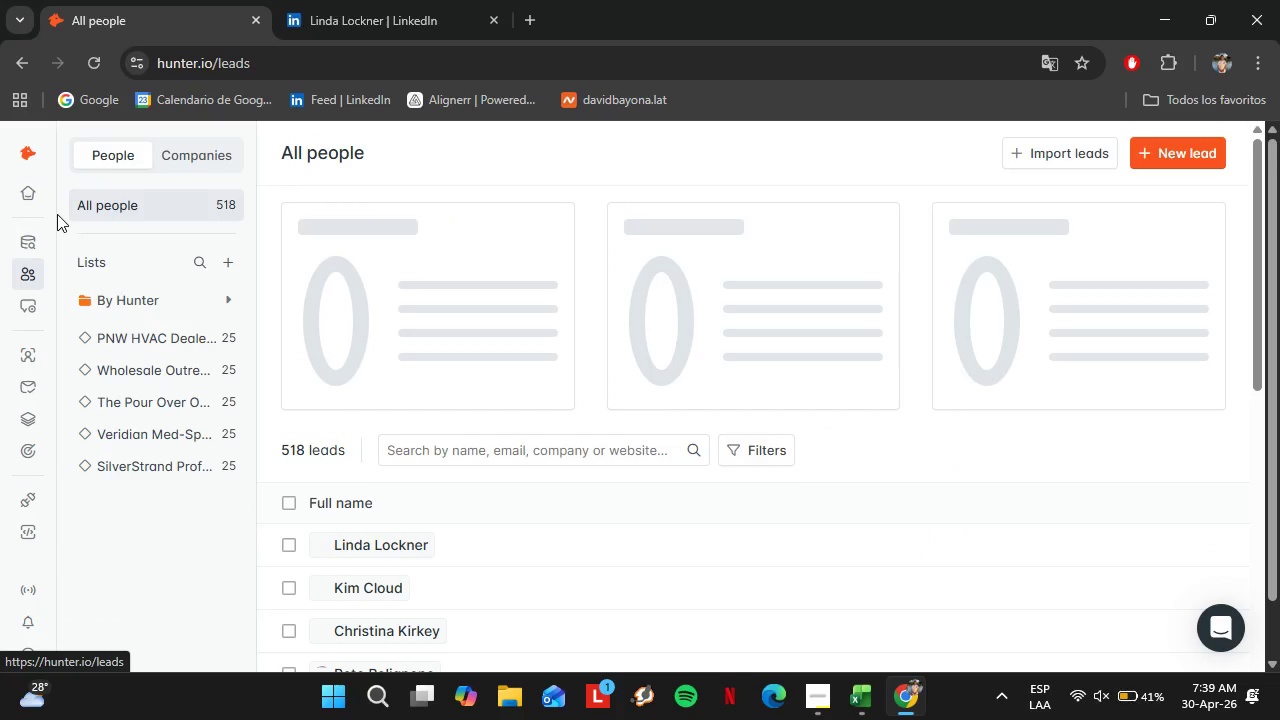 
scroll: coordinate [552, 465], scroll_direction: down, amount: 3.0
 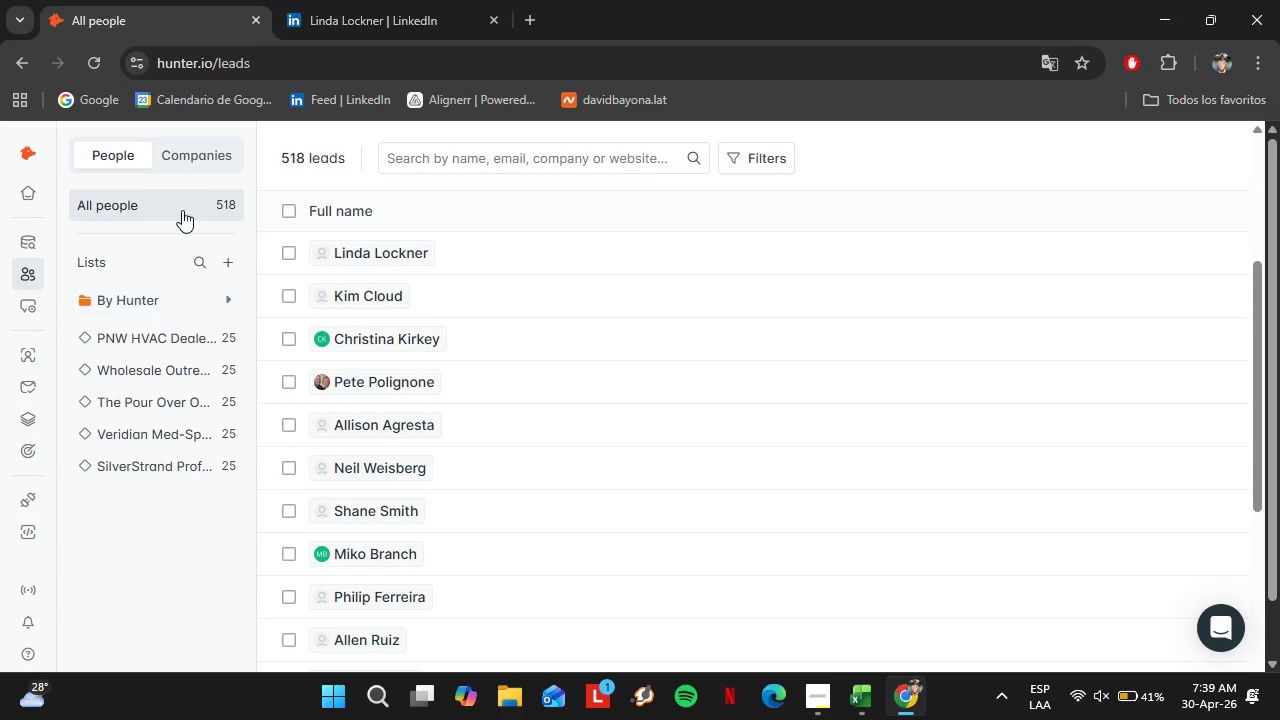 
left_click([366, 258])
 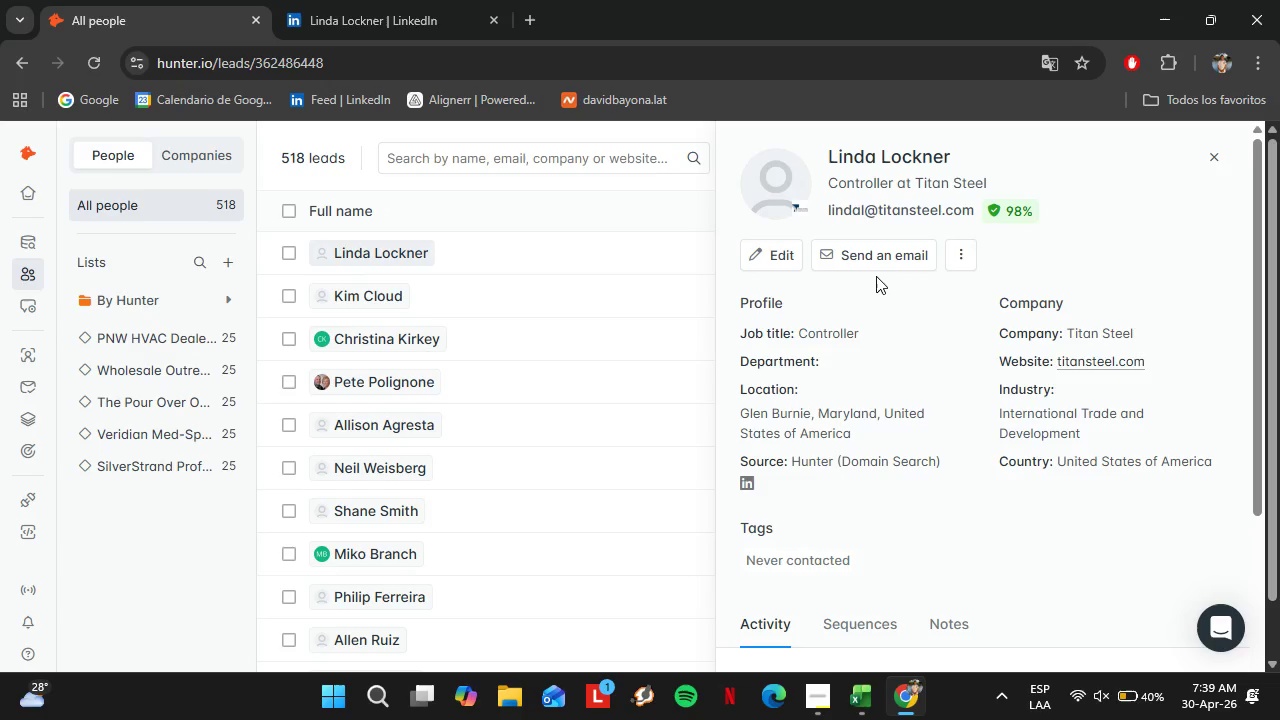 
scroll: coordinate [926, 379], scroll_direction: down, amount: 1.0
 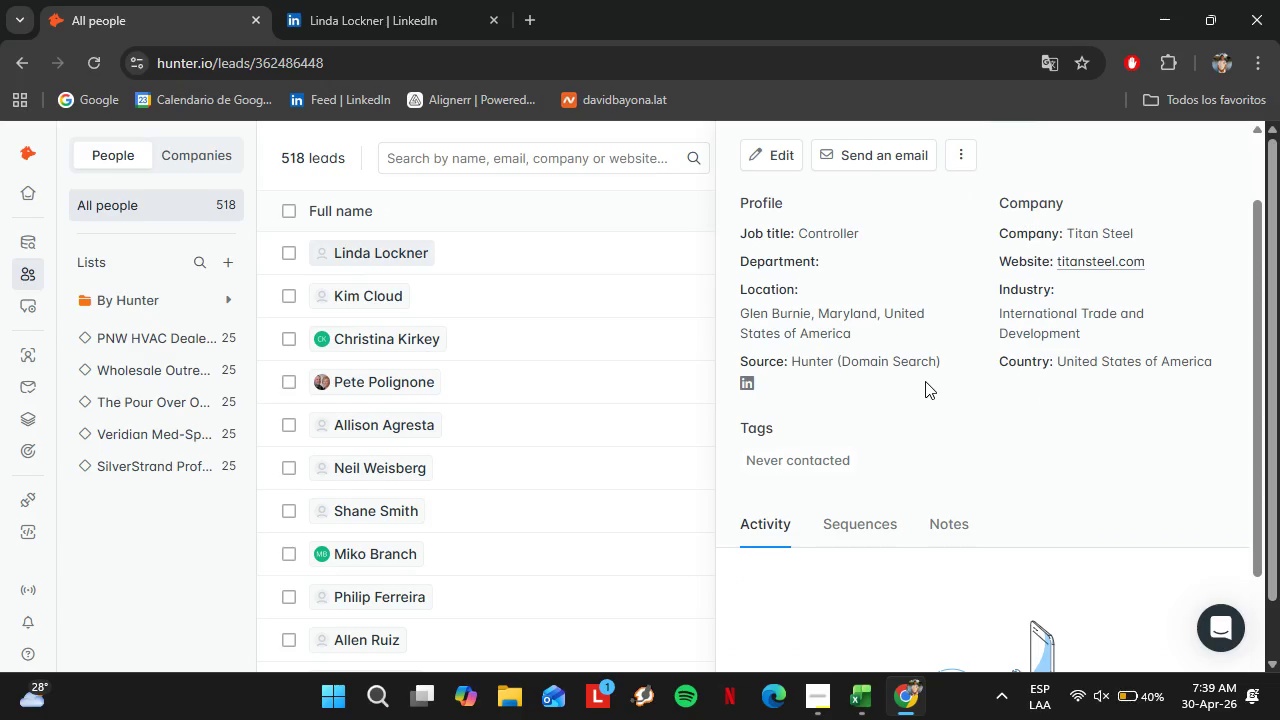 
scroll: coordinate [903, 382], scroll_direction: up, amount: 1.0
 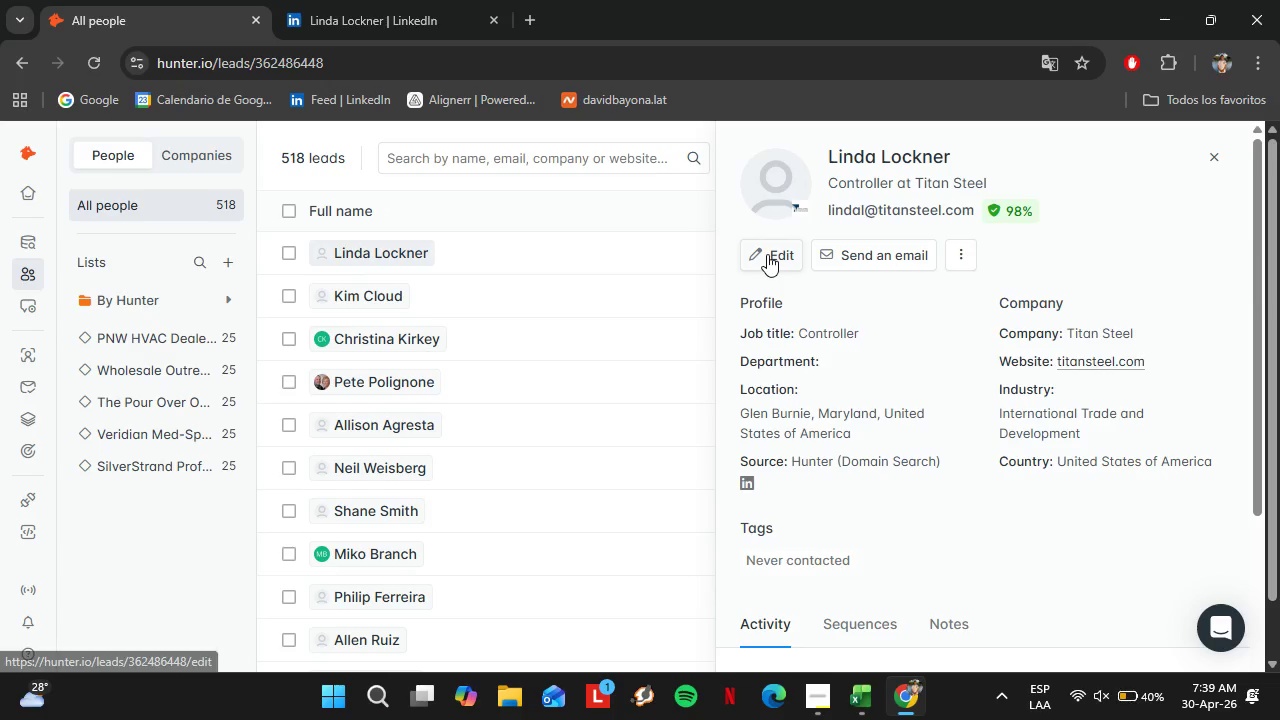 
left_click([767, 254])
 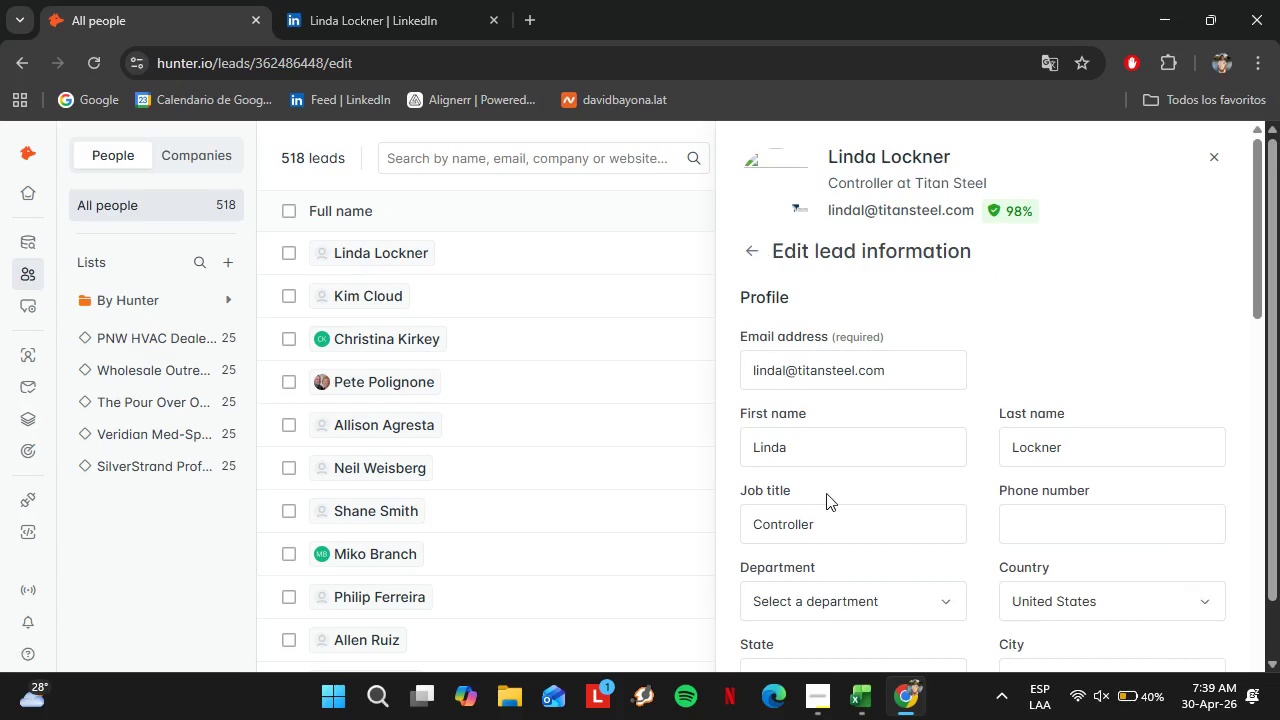 
scroll: coordinate [828, 454], scroll_direction: down, amount: 7.0
 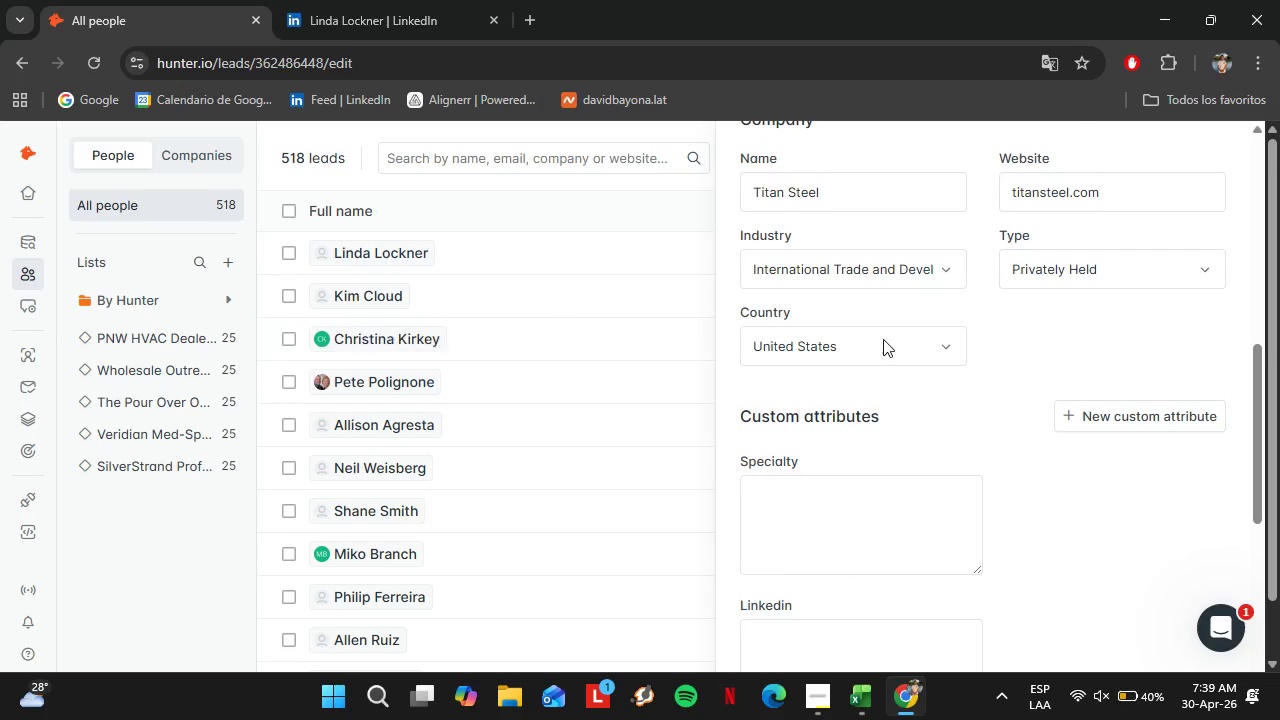 
scroll: coordinate [627, 343], scroll_direction: up, amount: 3.0
 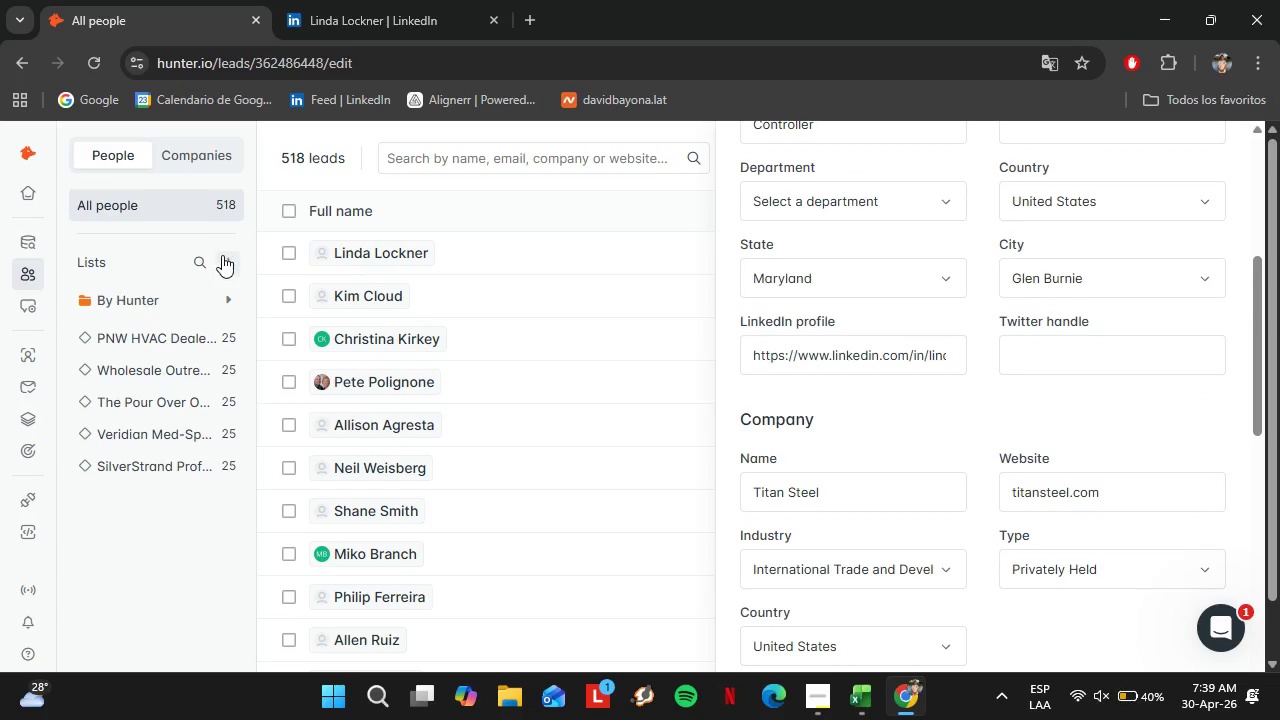 
left_click([222, 255])
 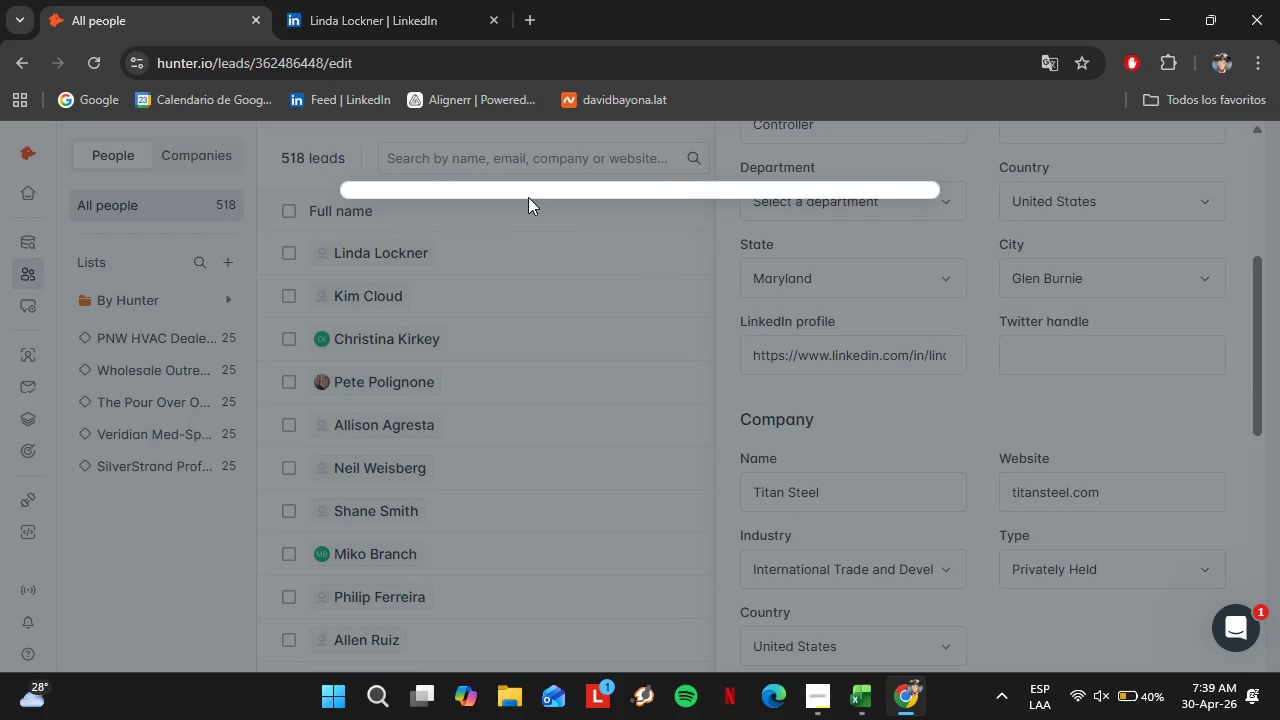 
wait(9.27)
 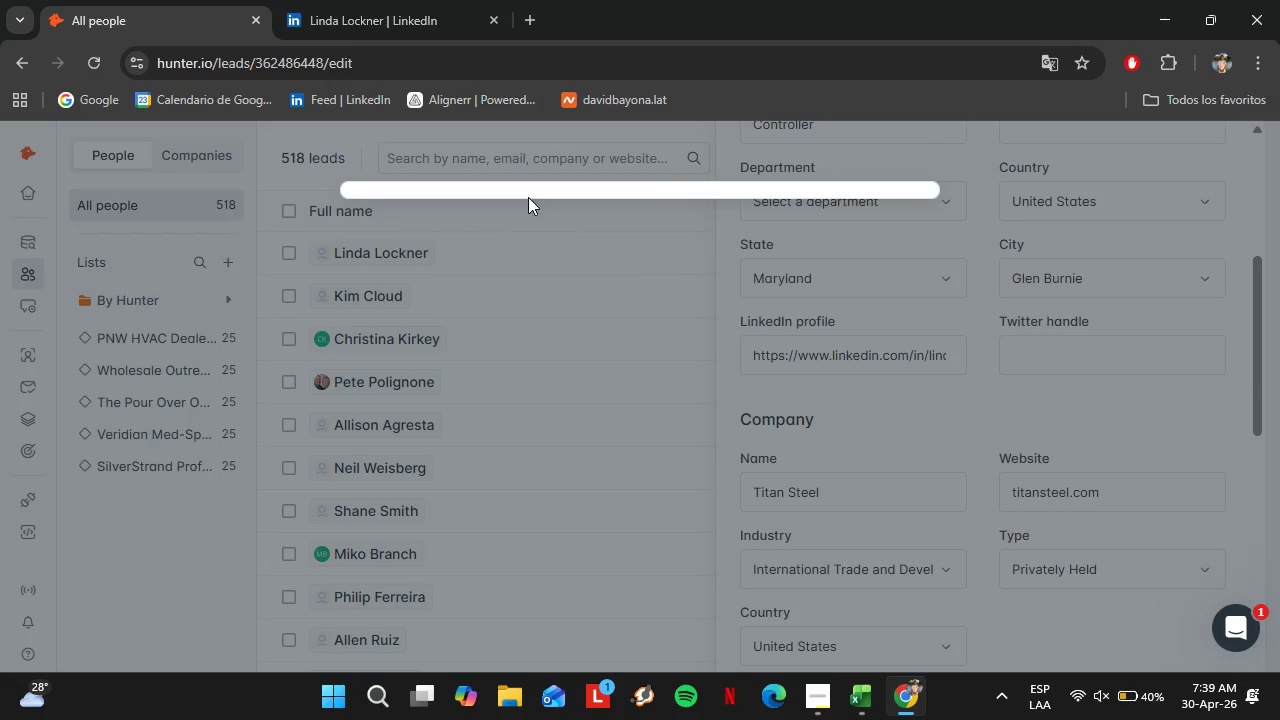 
scroll: coordinate [473, 466], scroll_direction: up, amount: 3.0
 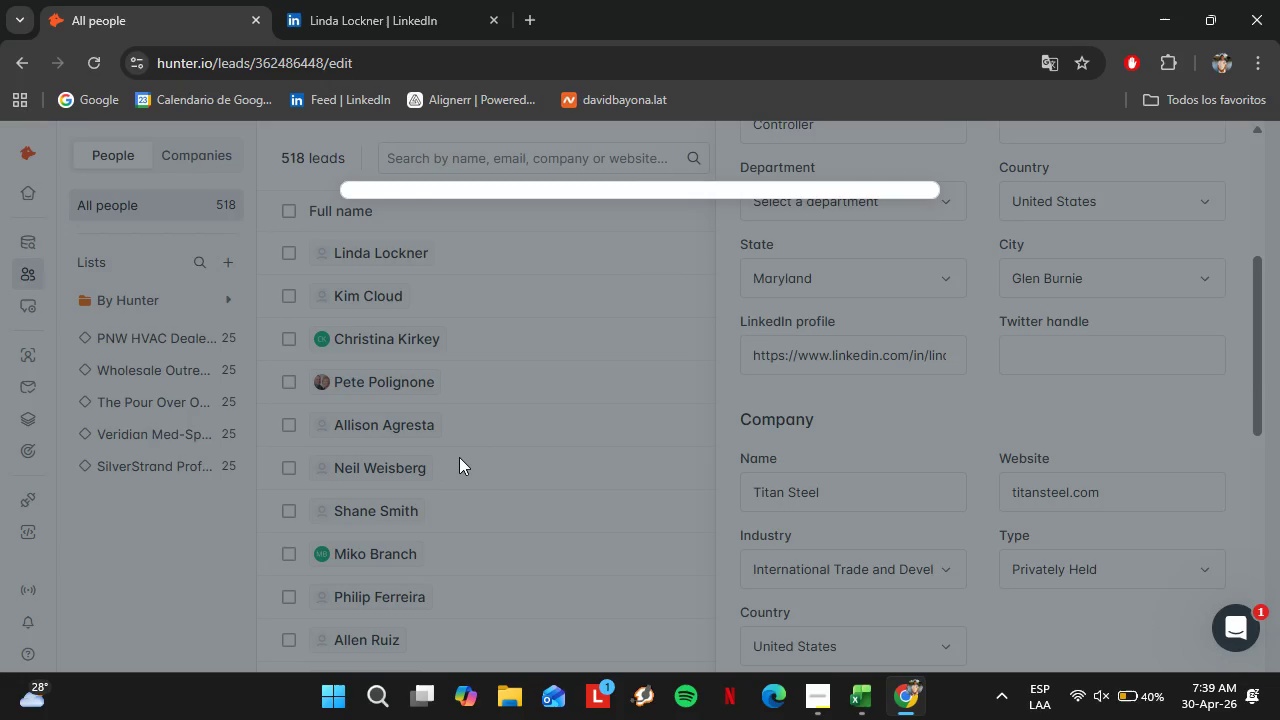 
wait(5.15)
 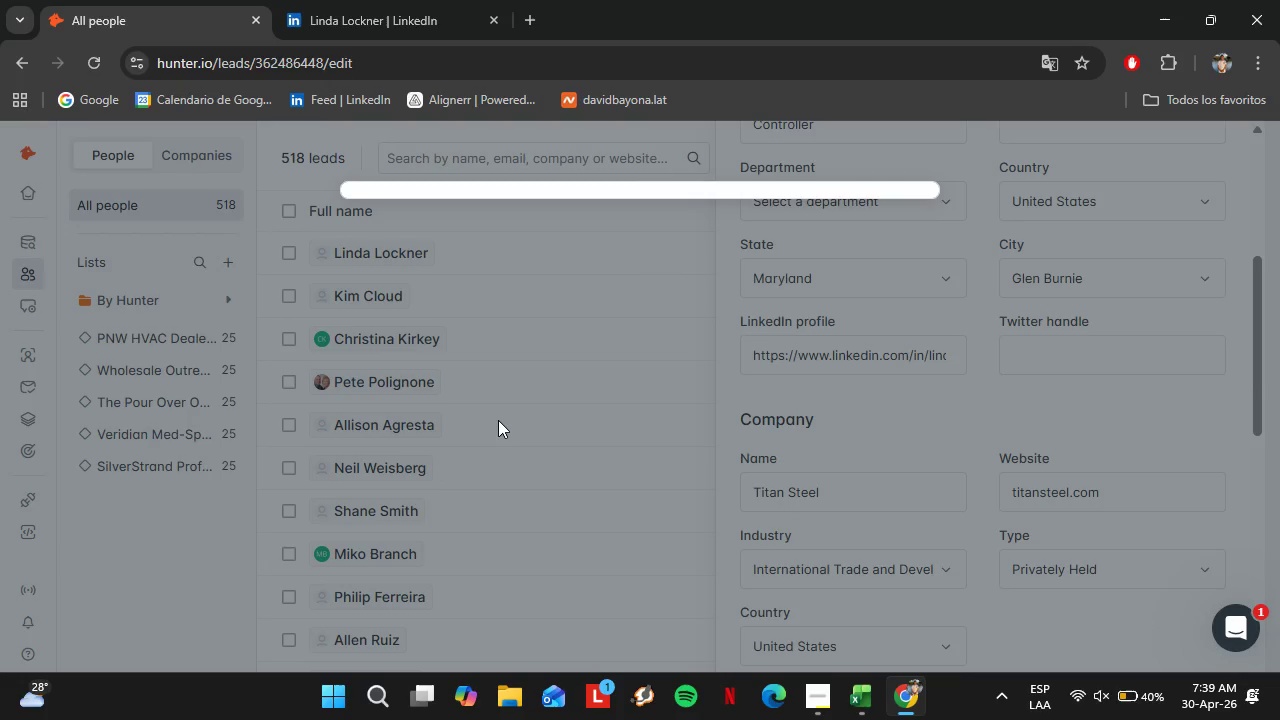 
left_click([224, 509])
 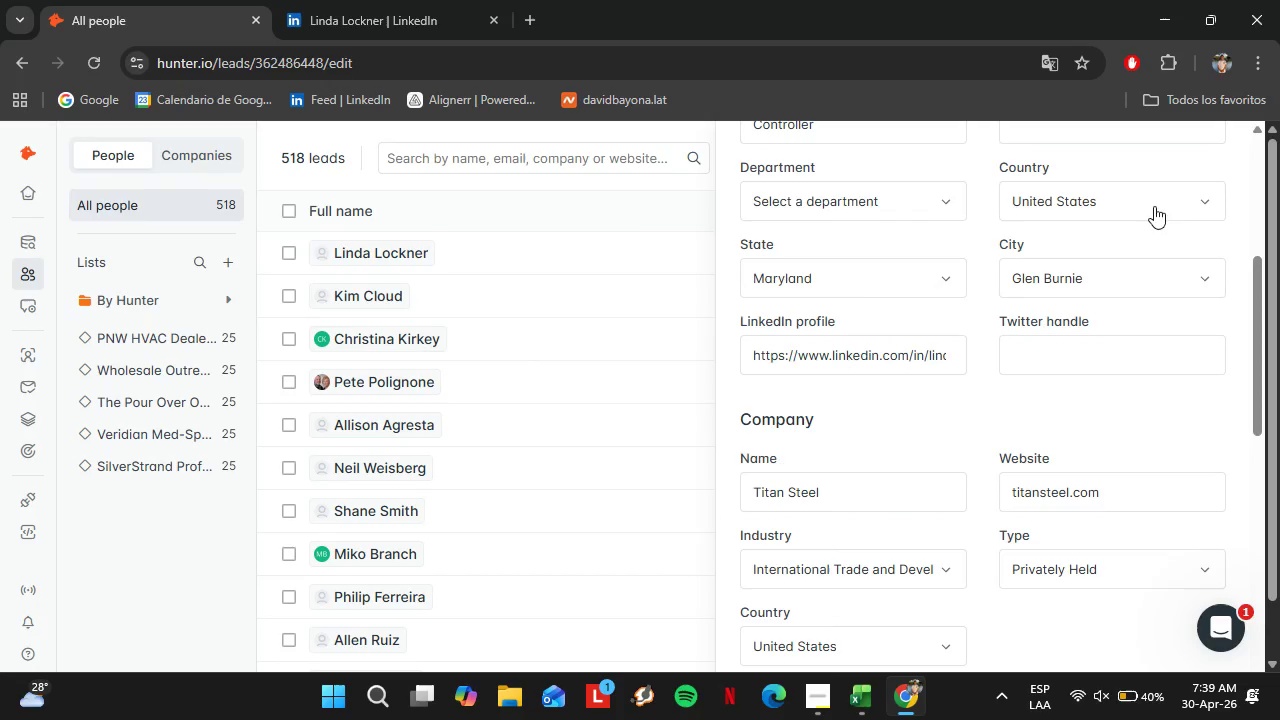 
scroll: coordinate [1110, 351], scroll_direction: up, amount: 6.0
 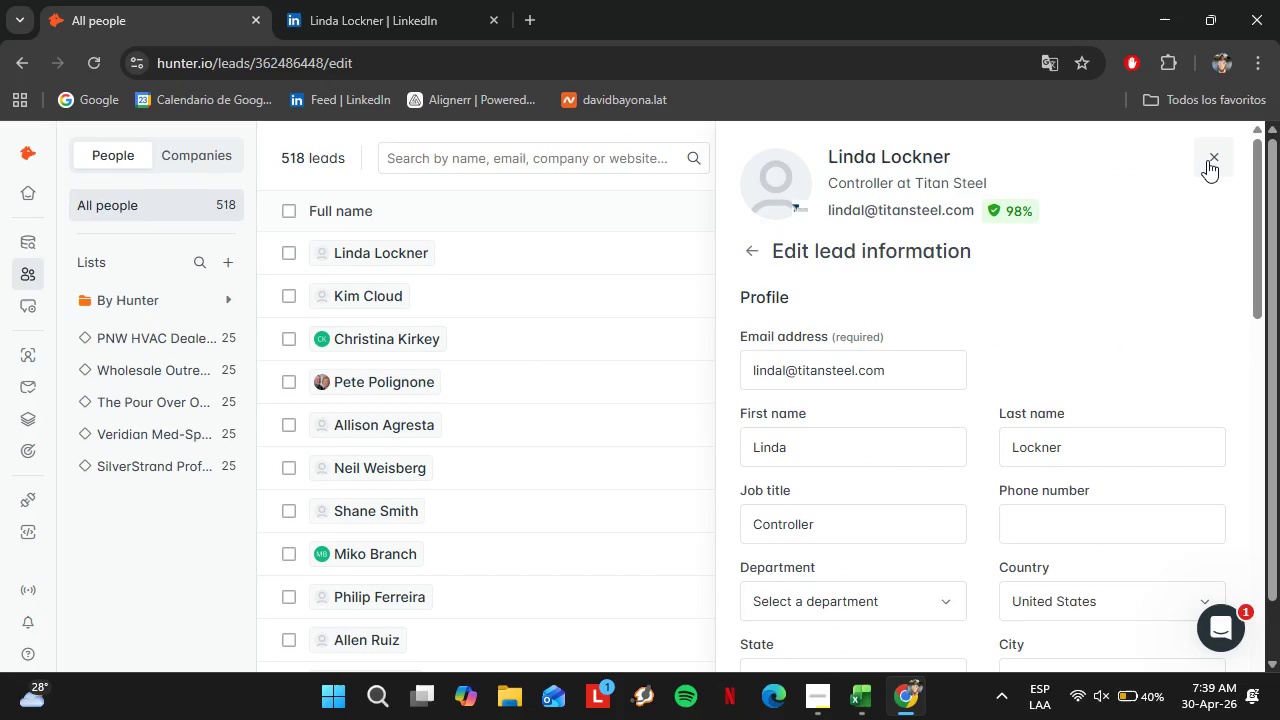 
left_click([1208, 159])
 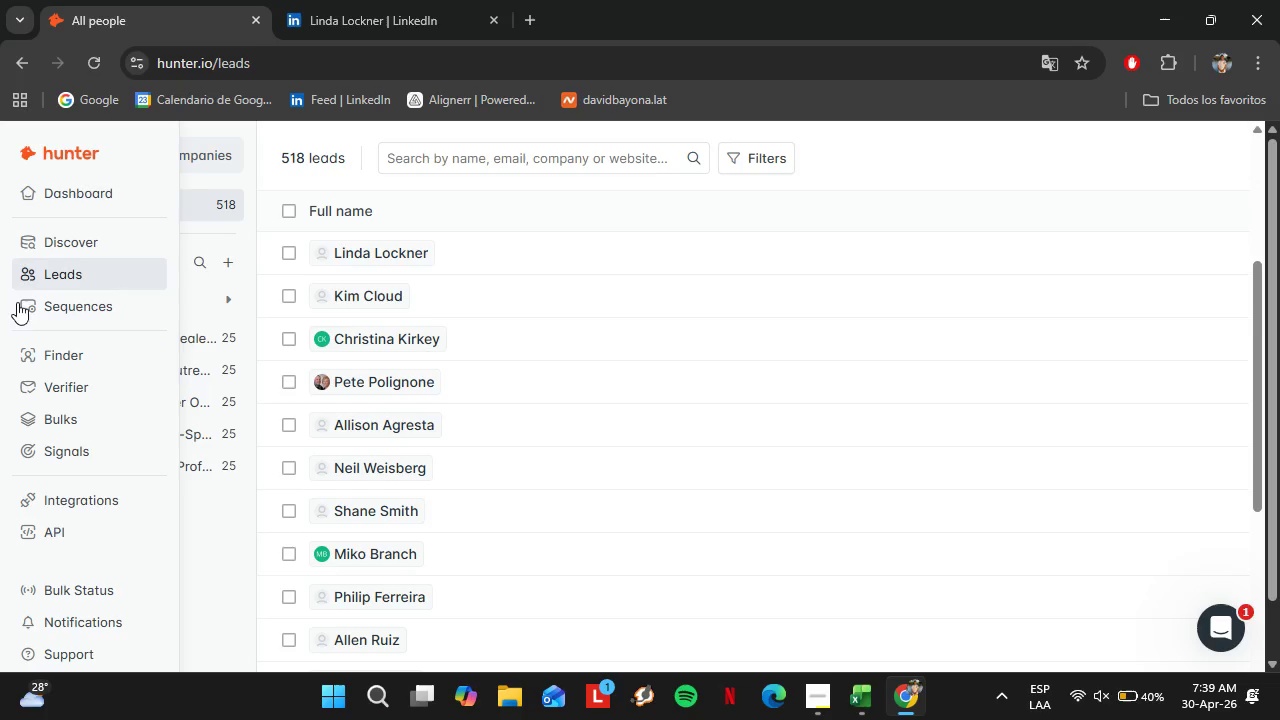 
wait(6.64)
 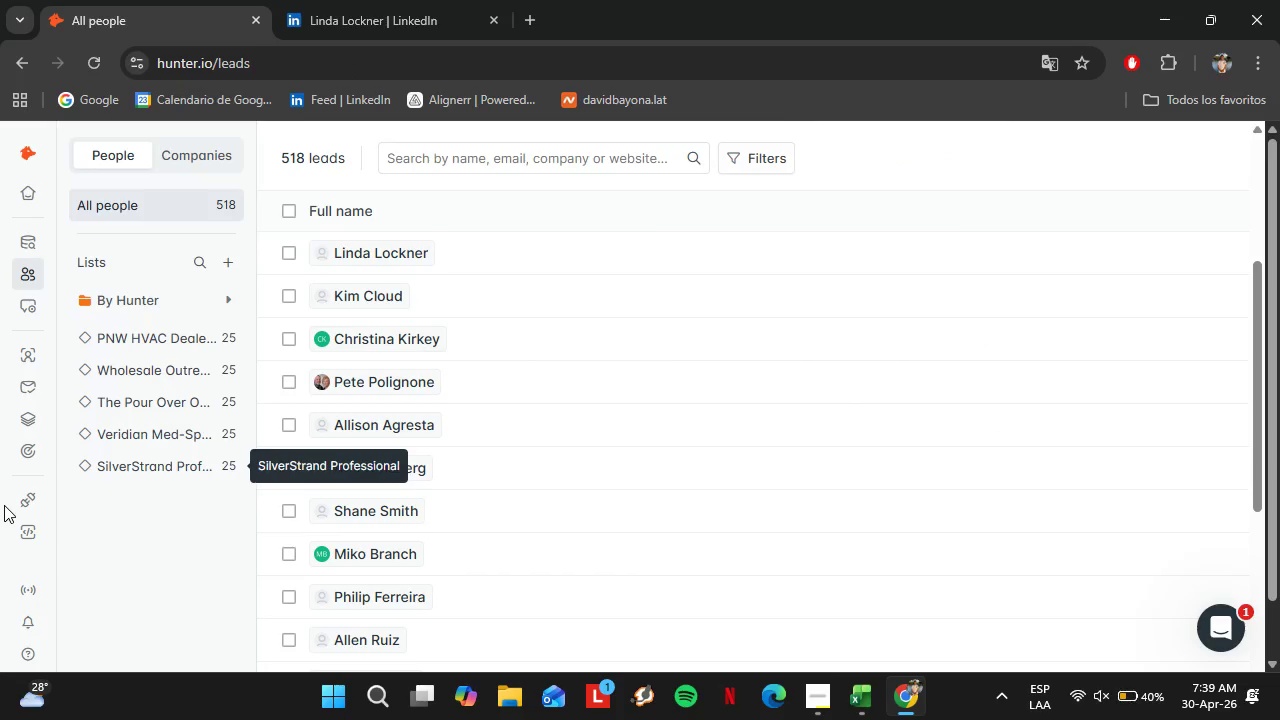 
left_click([99, 186])
 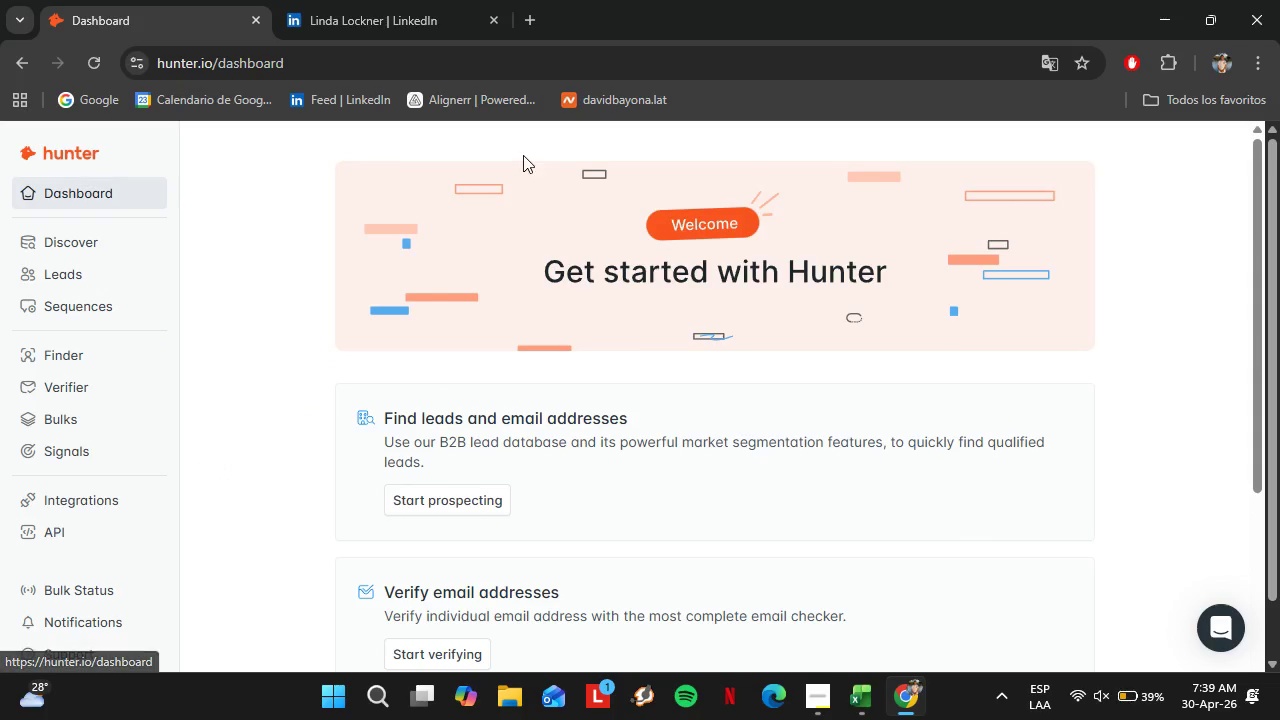 
wait(5.97)
 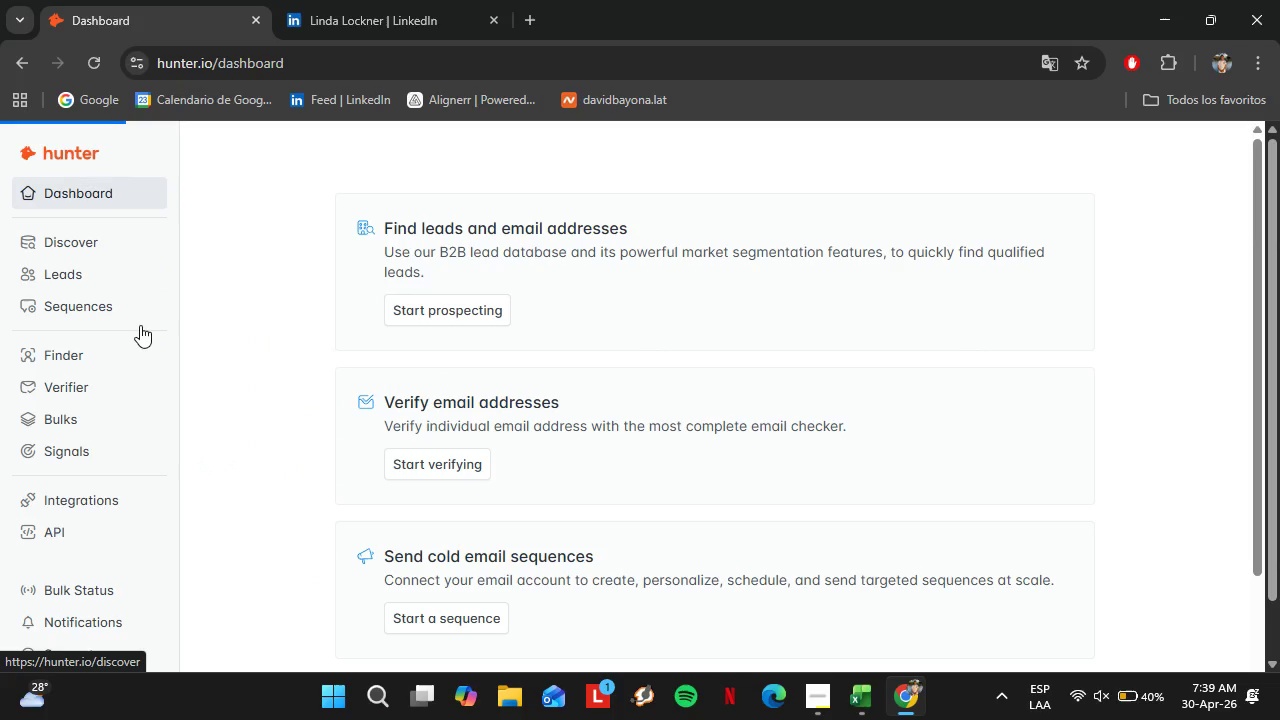 
left_click([1267, 77])
 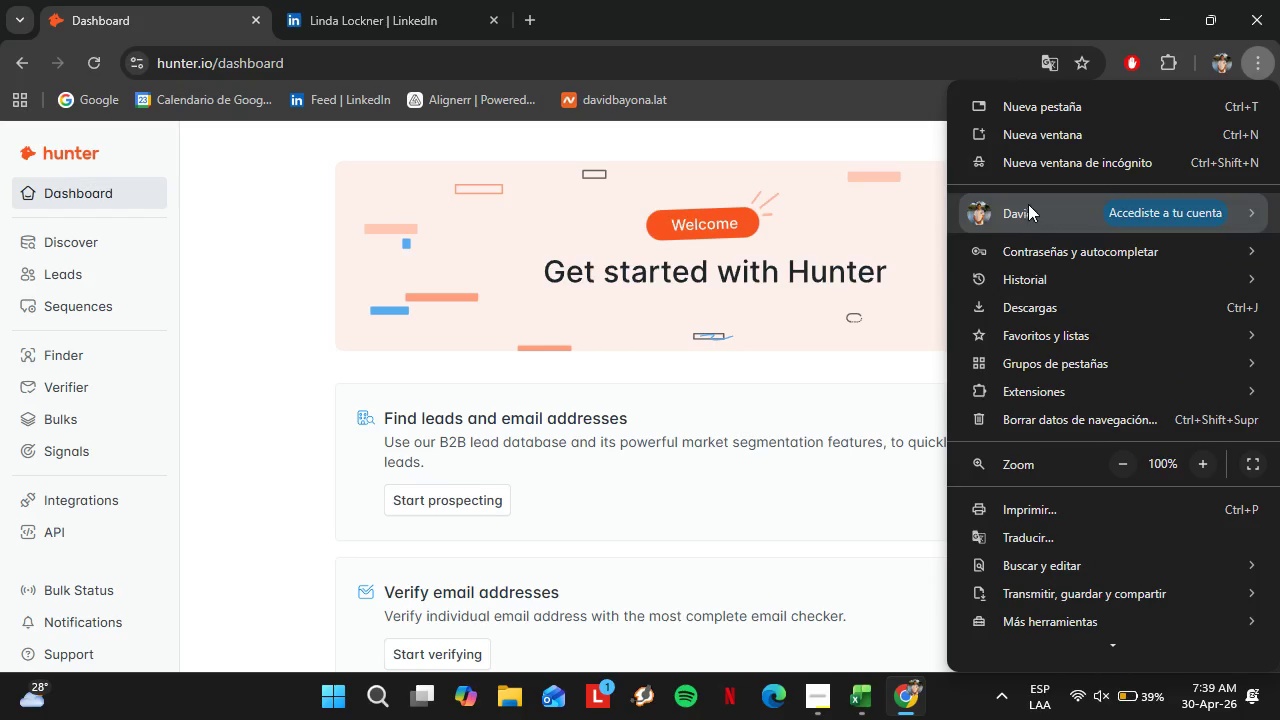 
left_click([1032, 162])
 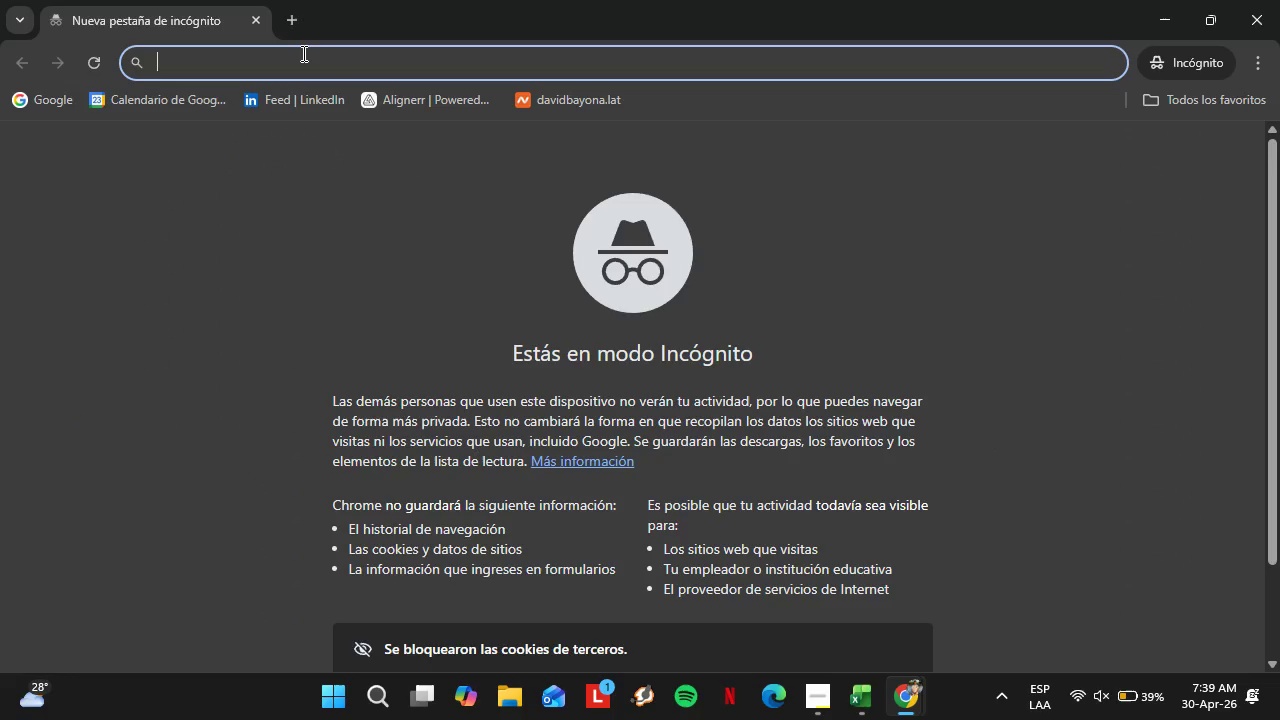 
type(hunteer)
key(Backspace)
key(Backspace)
type(r)
 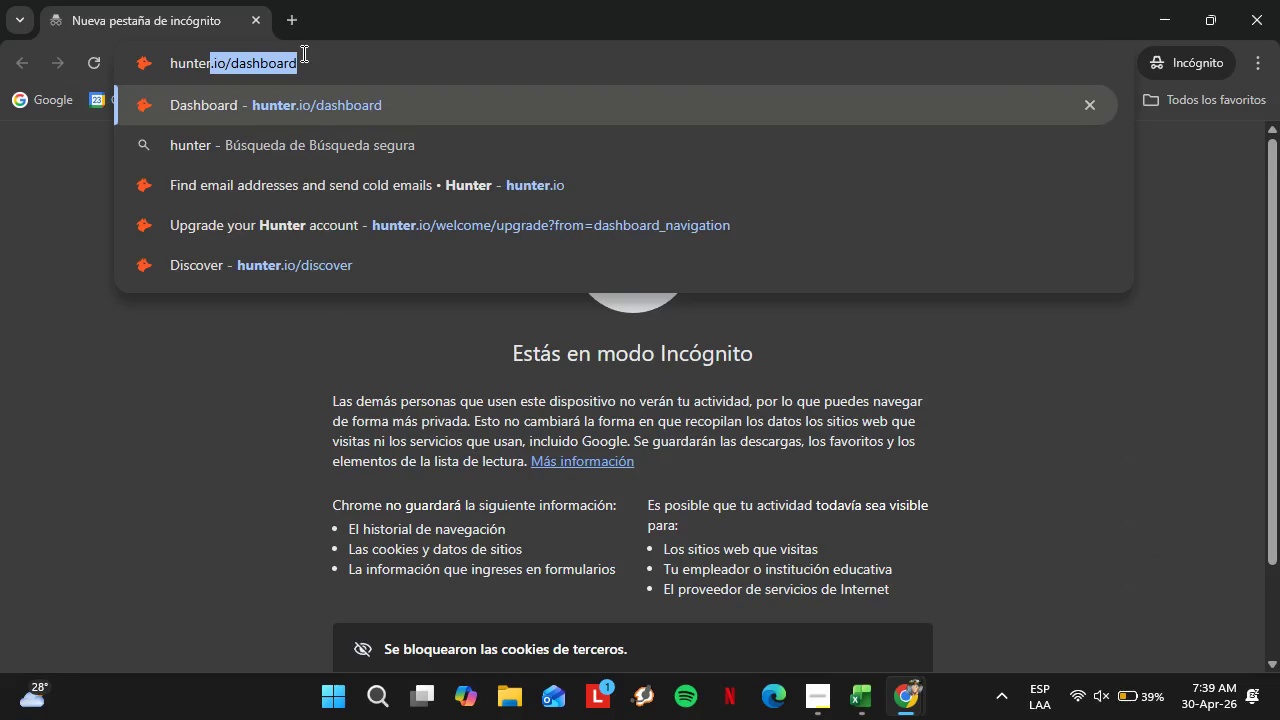 
key(ArrowRight)
 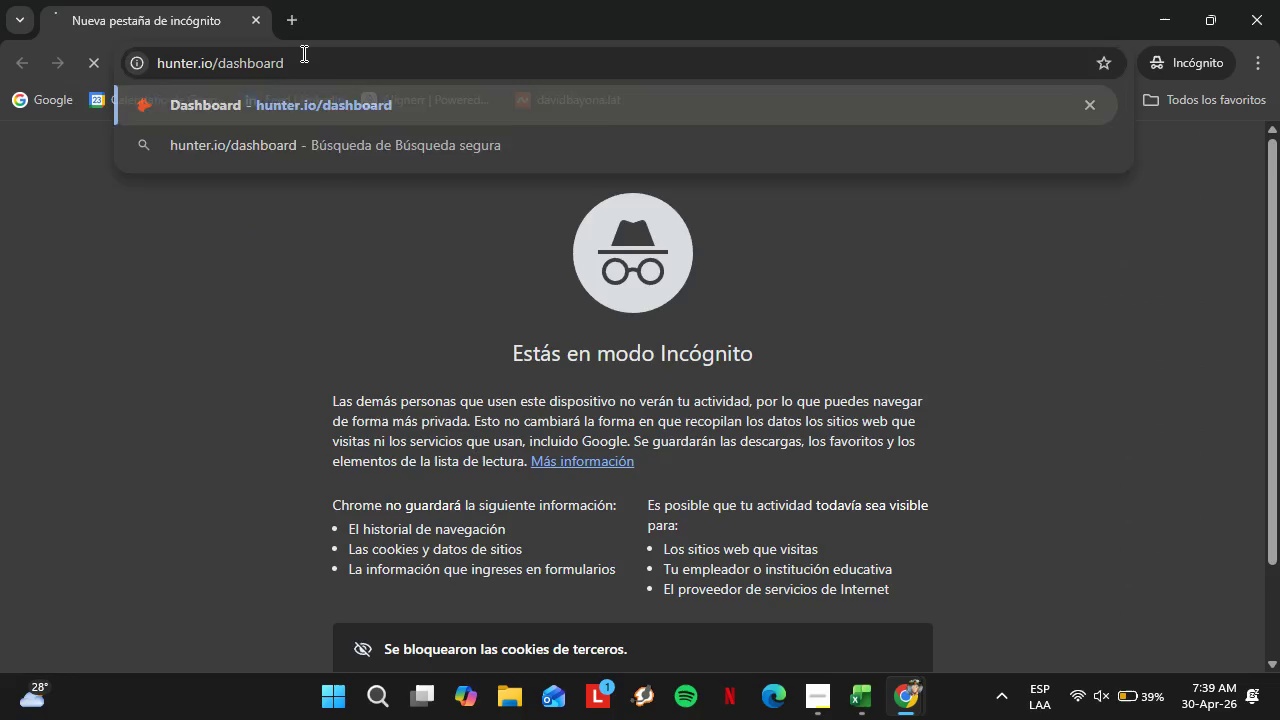 
key(Enter)
 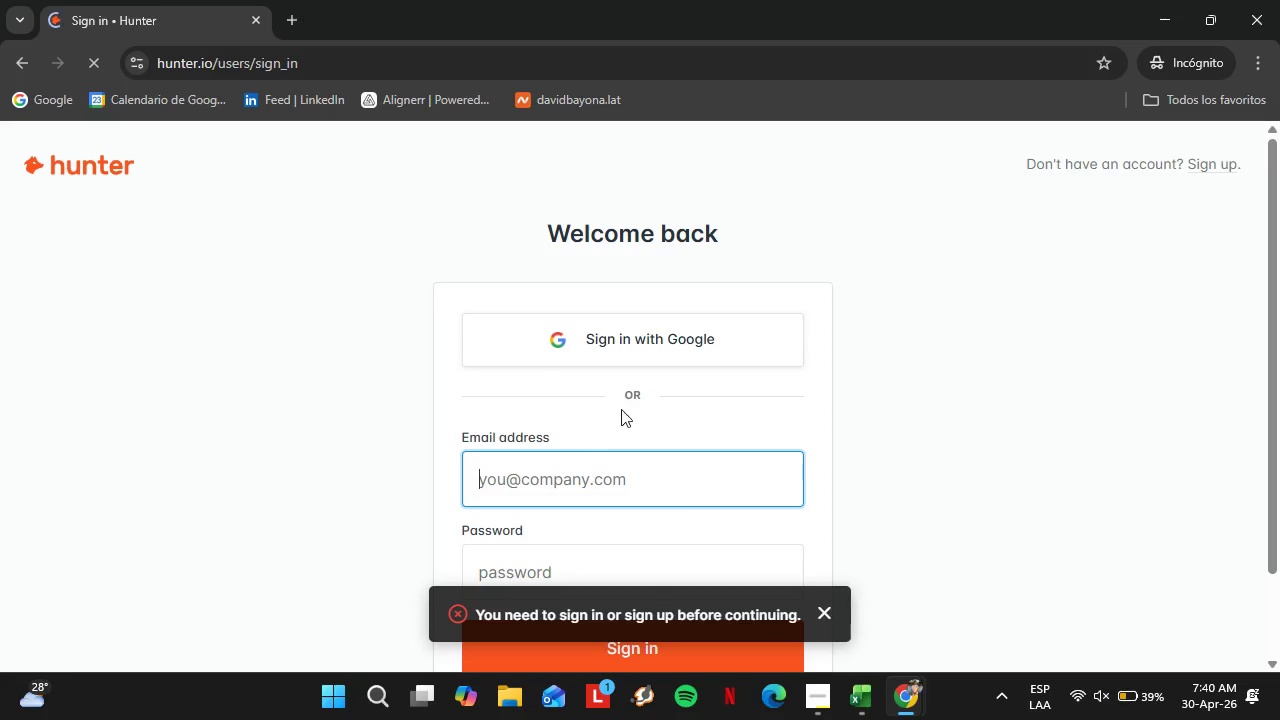 
left_click([604, 349])
 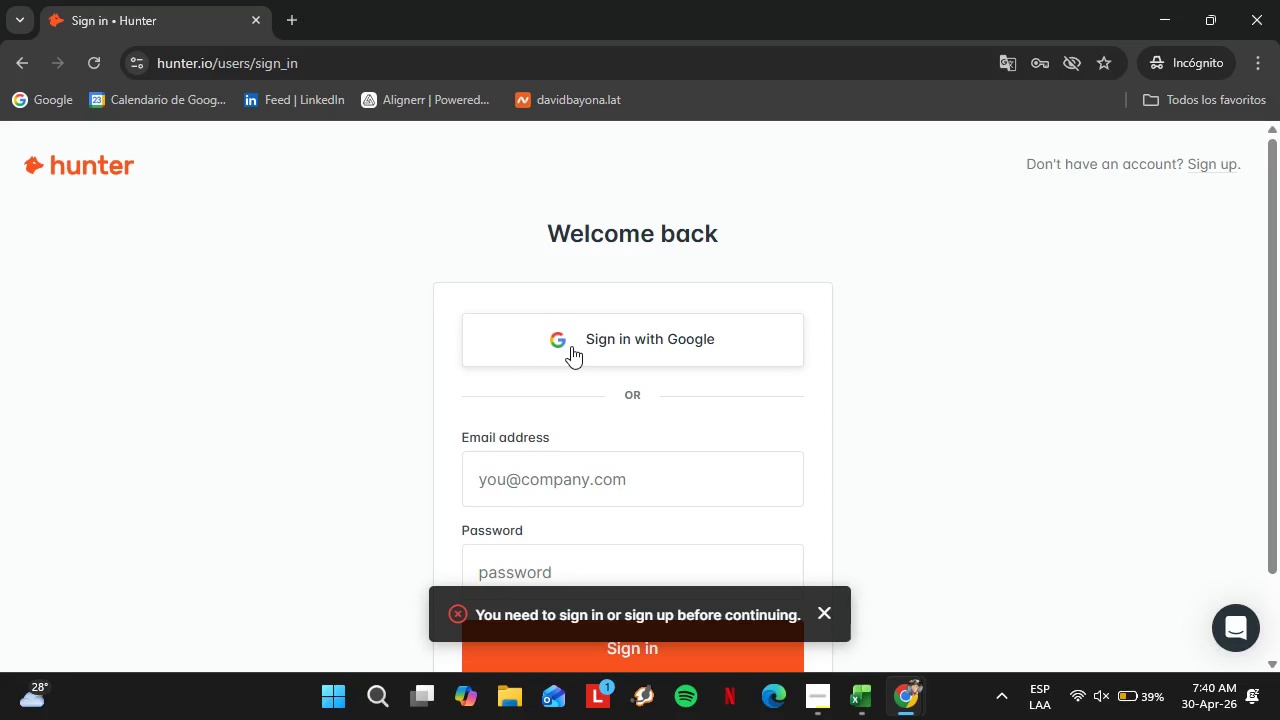 
wait(14.38)
 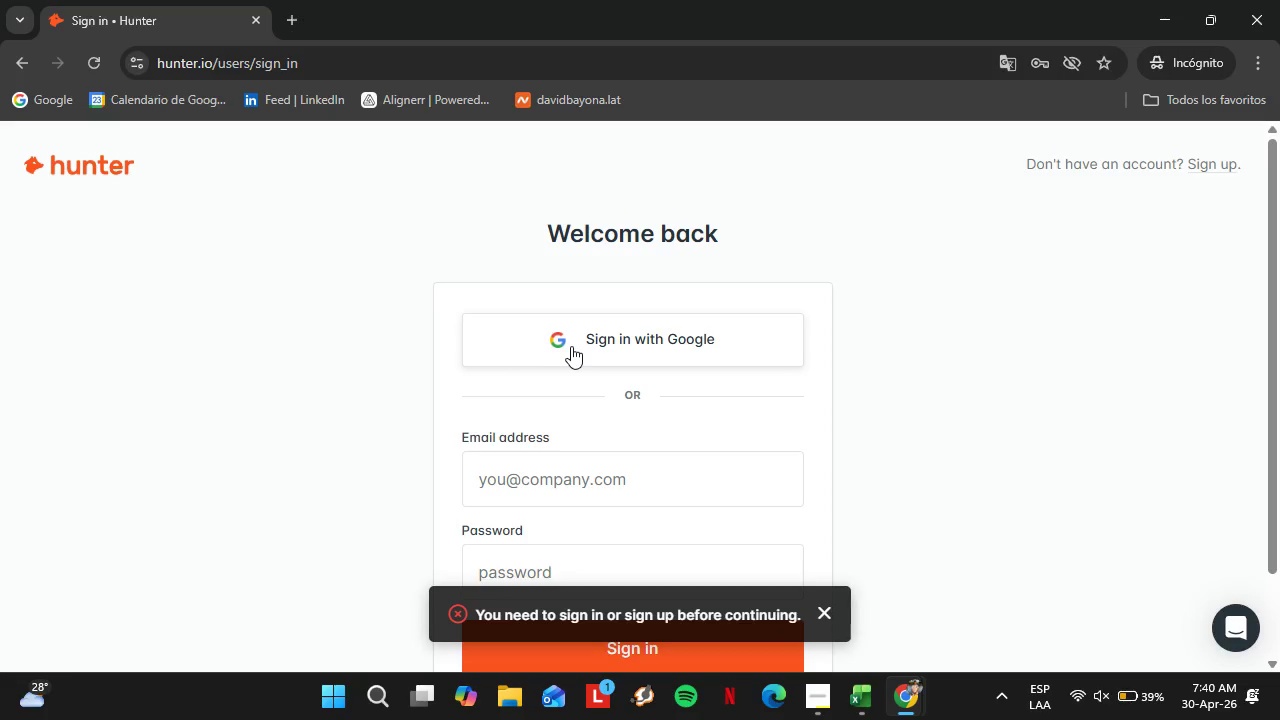 
left_click([627, 340])
 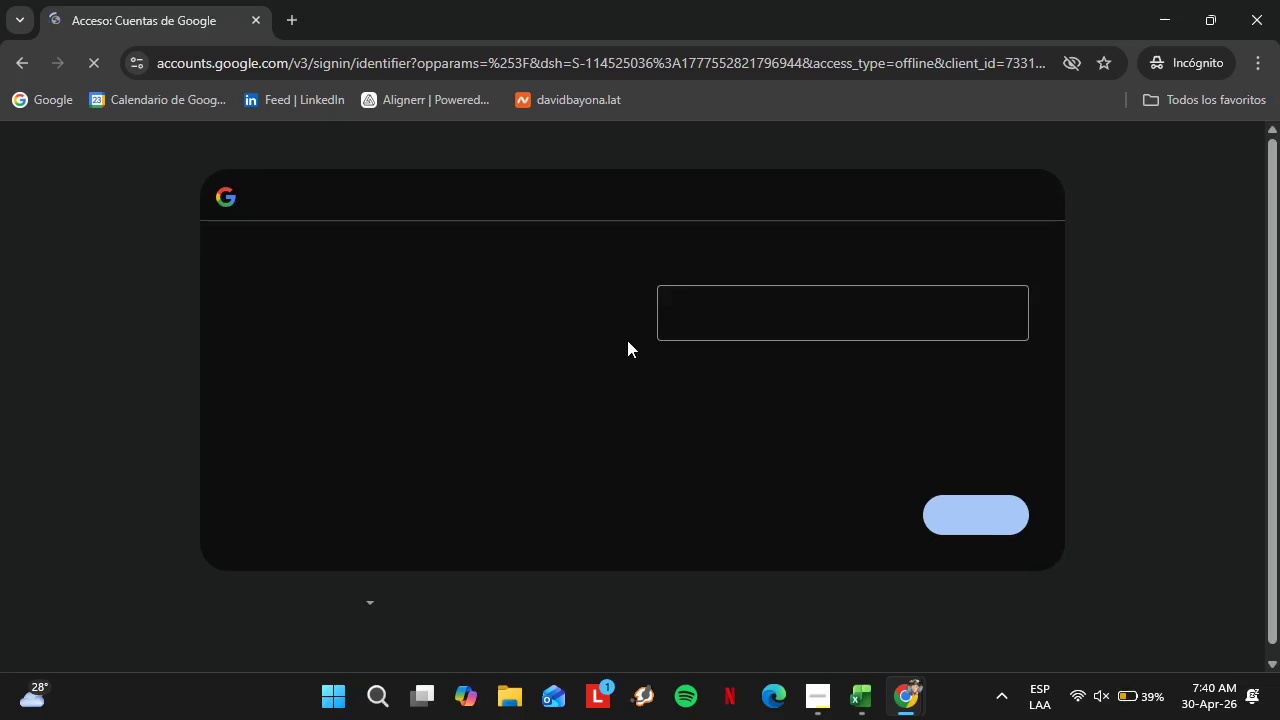 
left_click([706, 311])
 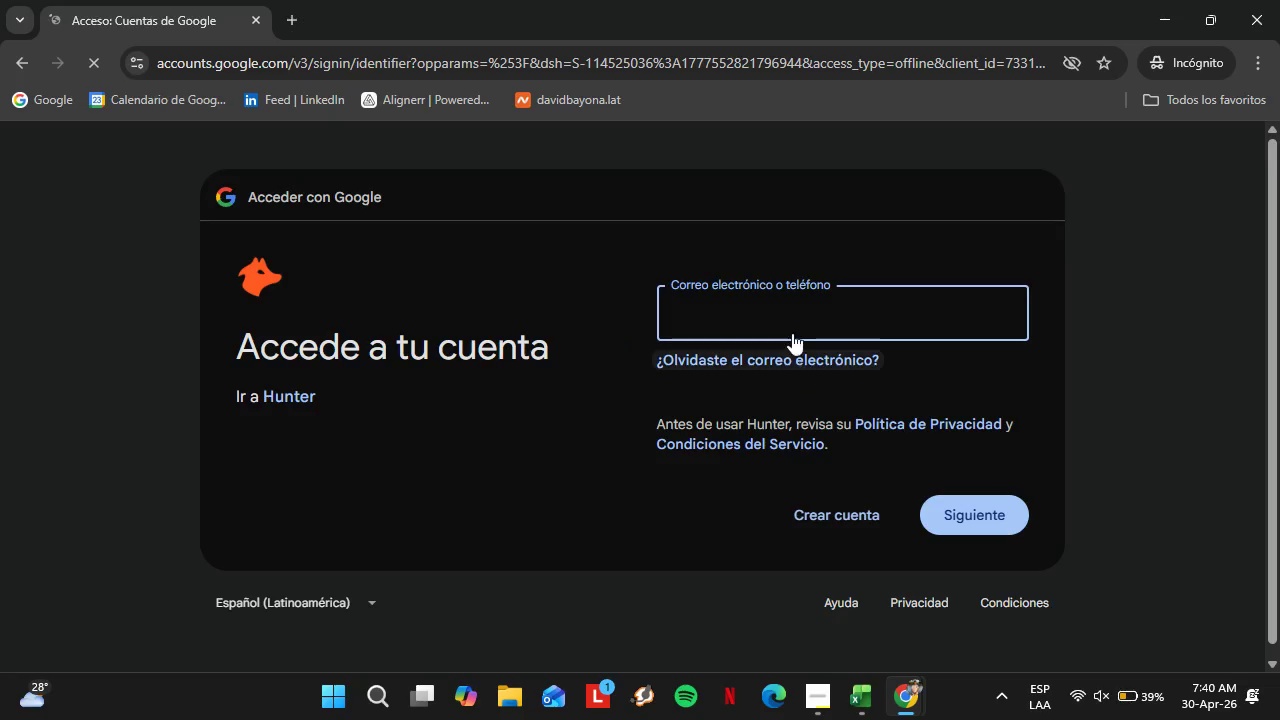 
left_click([788, 324])
 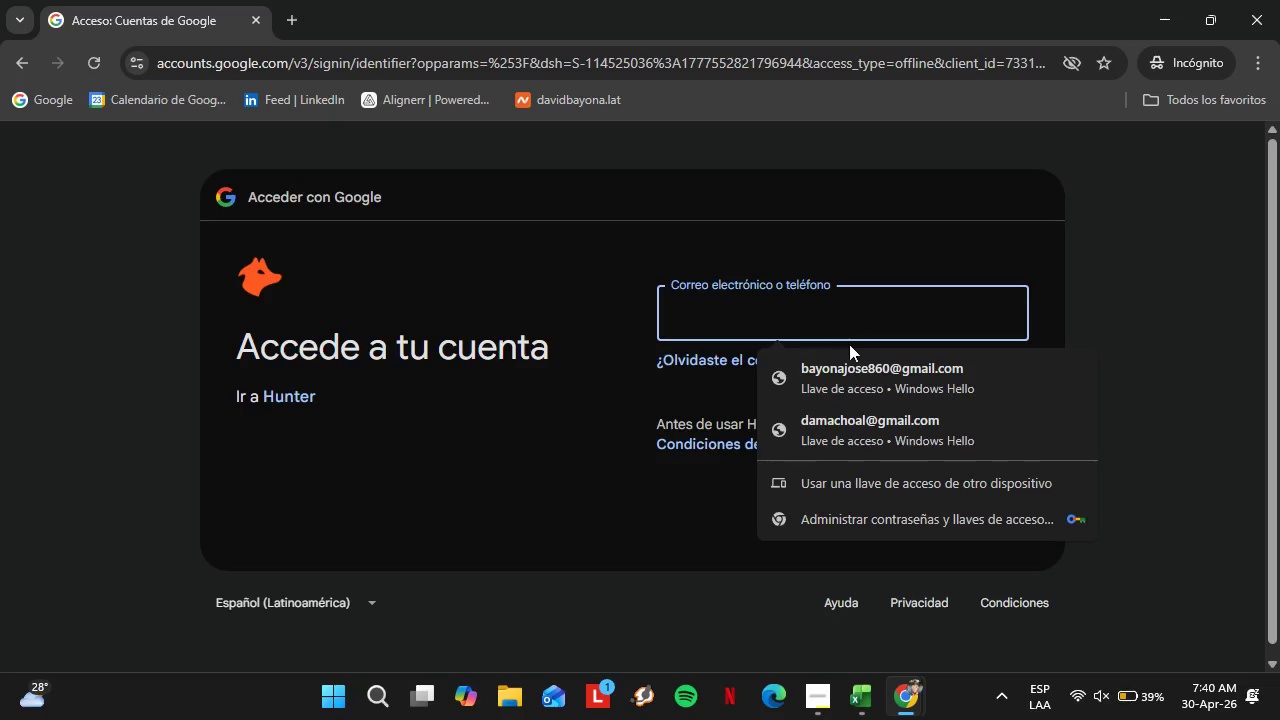 
left_click([824, 322])
 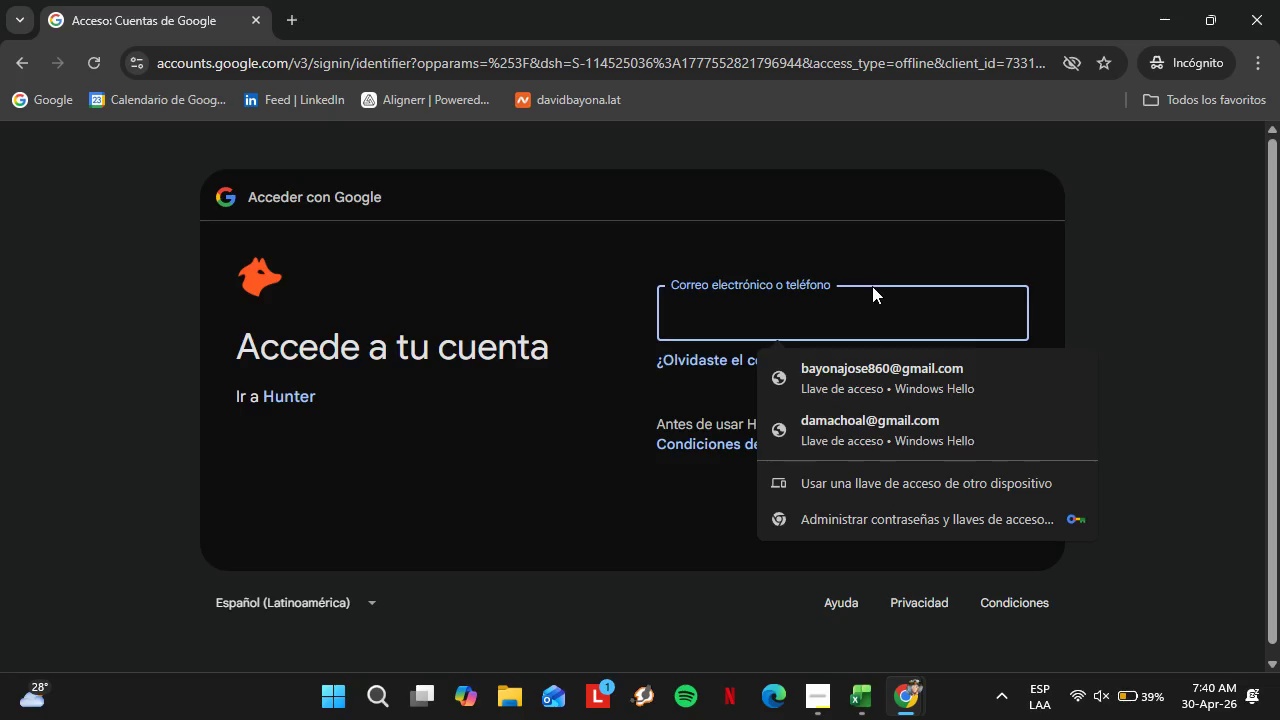 
left_click([873, 272])
 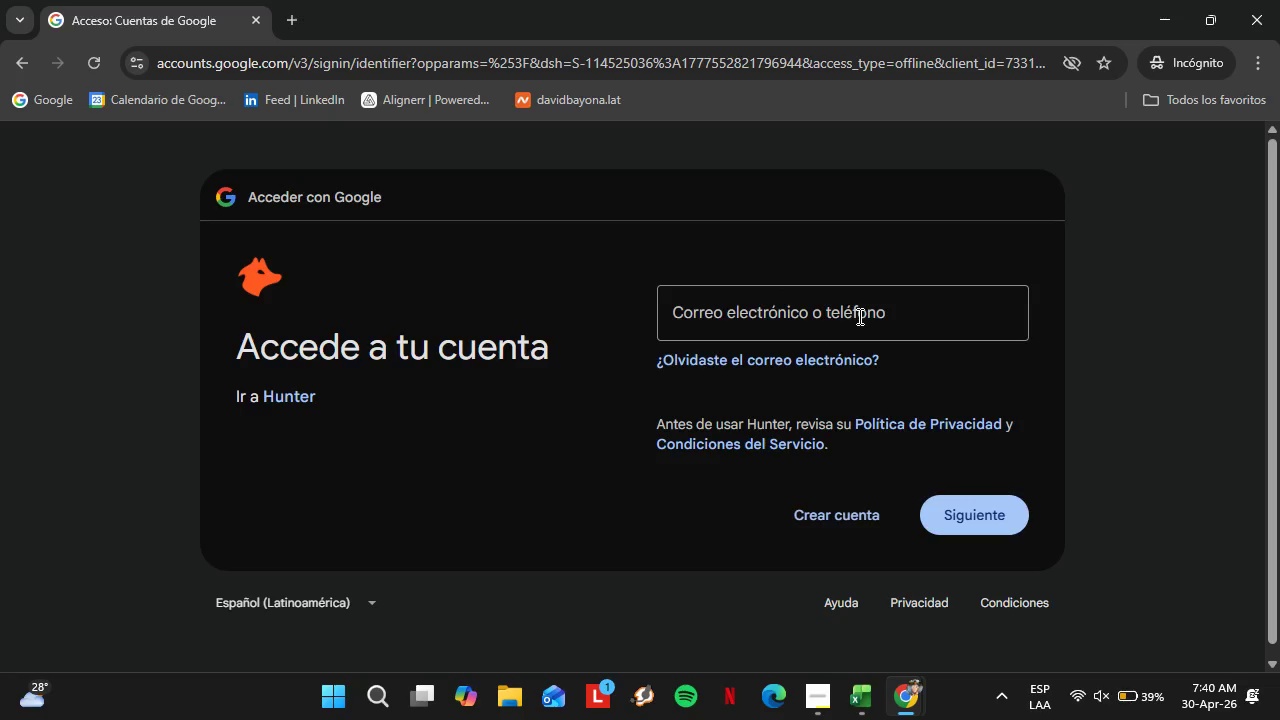 
left_click([858, 316])
 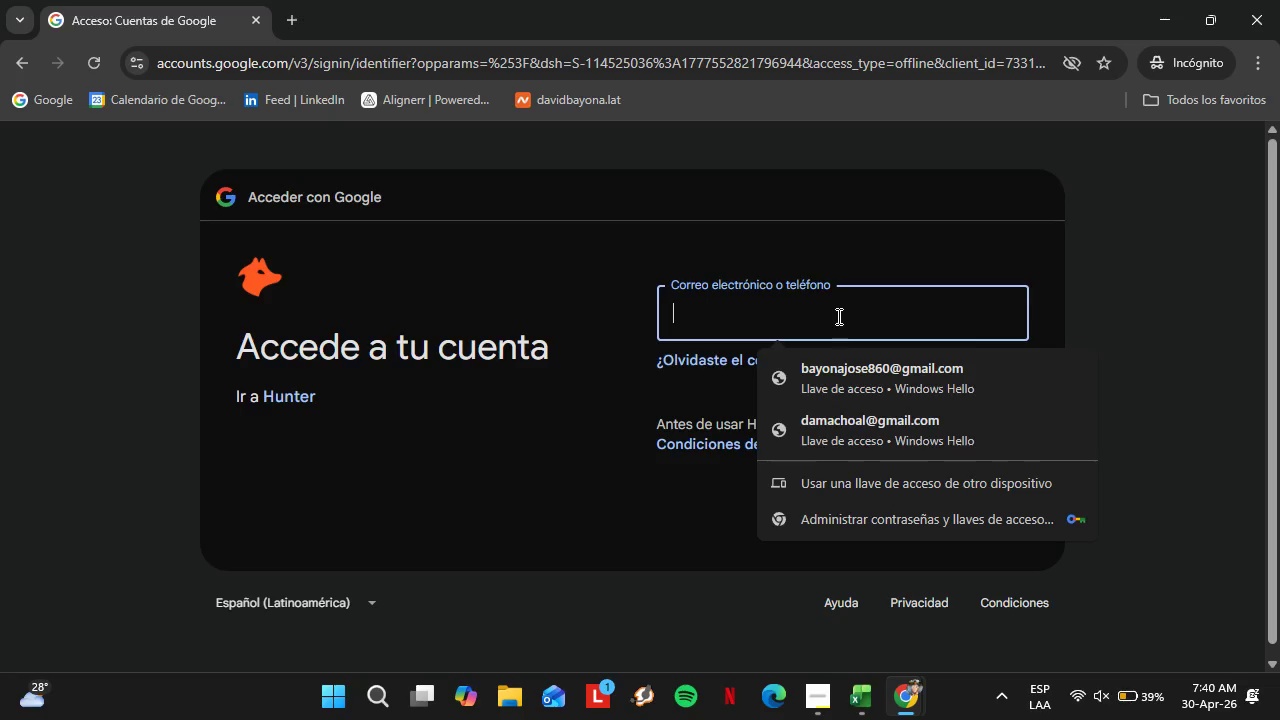 
type([redacted])
 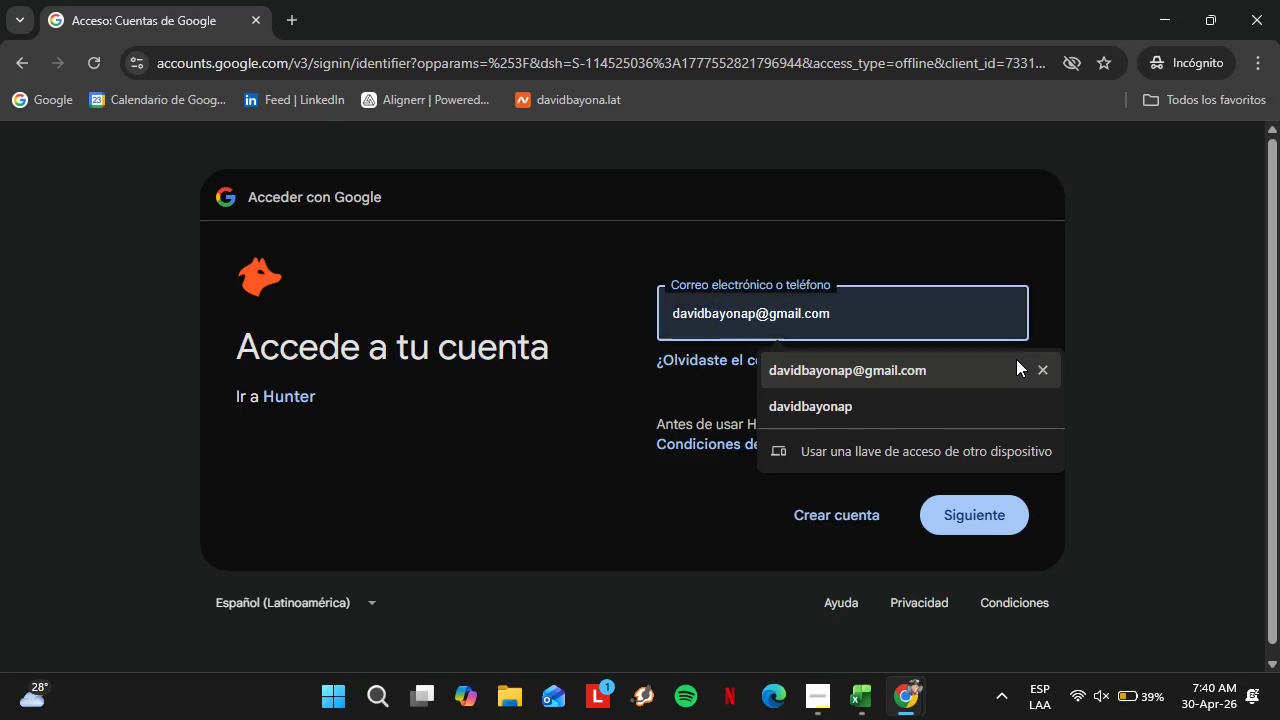 
left_click([1012, 365])
 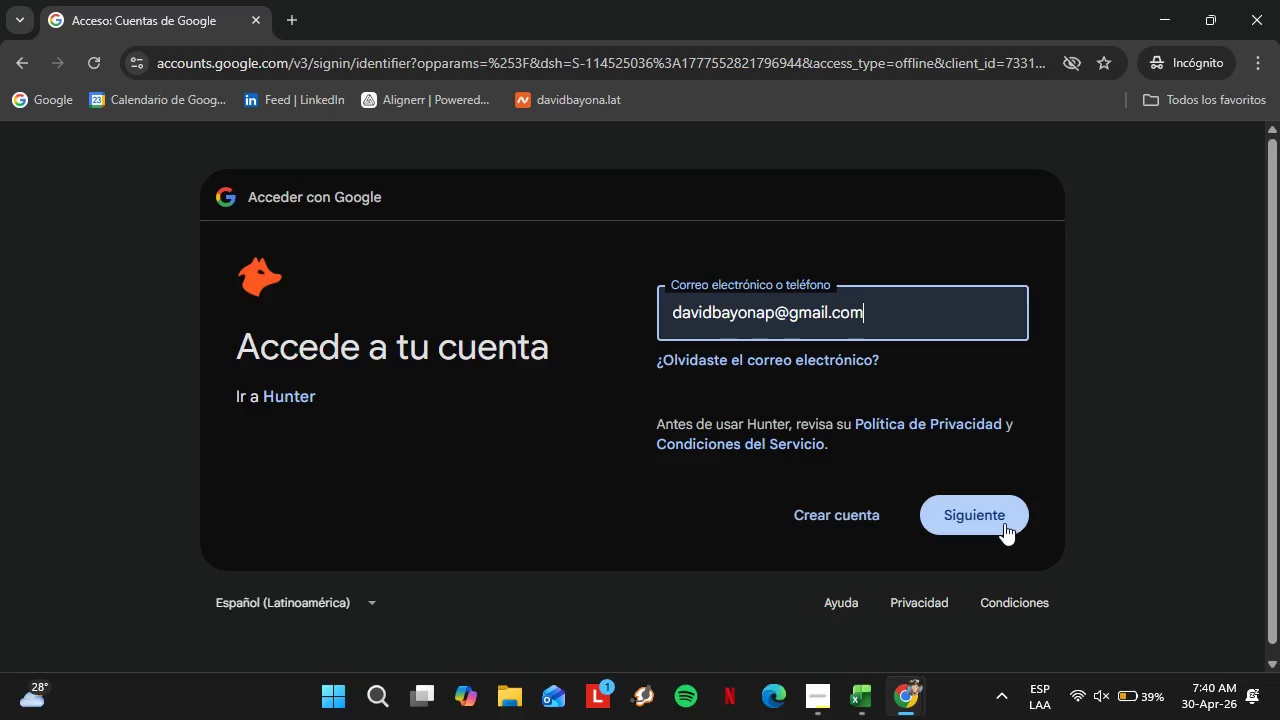 
left_click([1004, 523])
 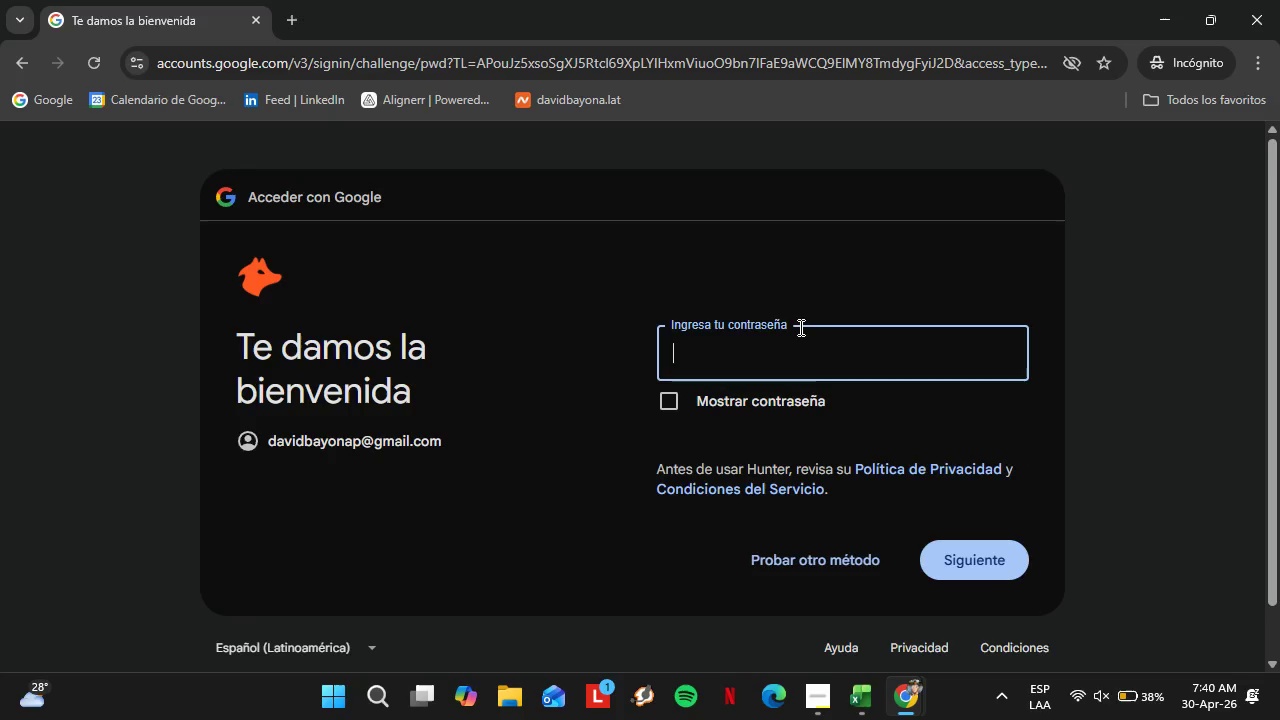 
type([redacted])
 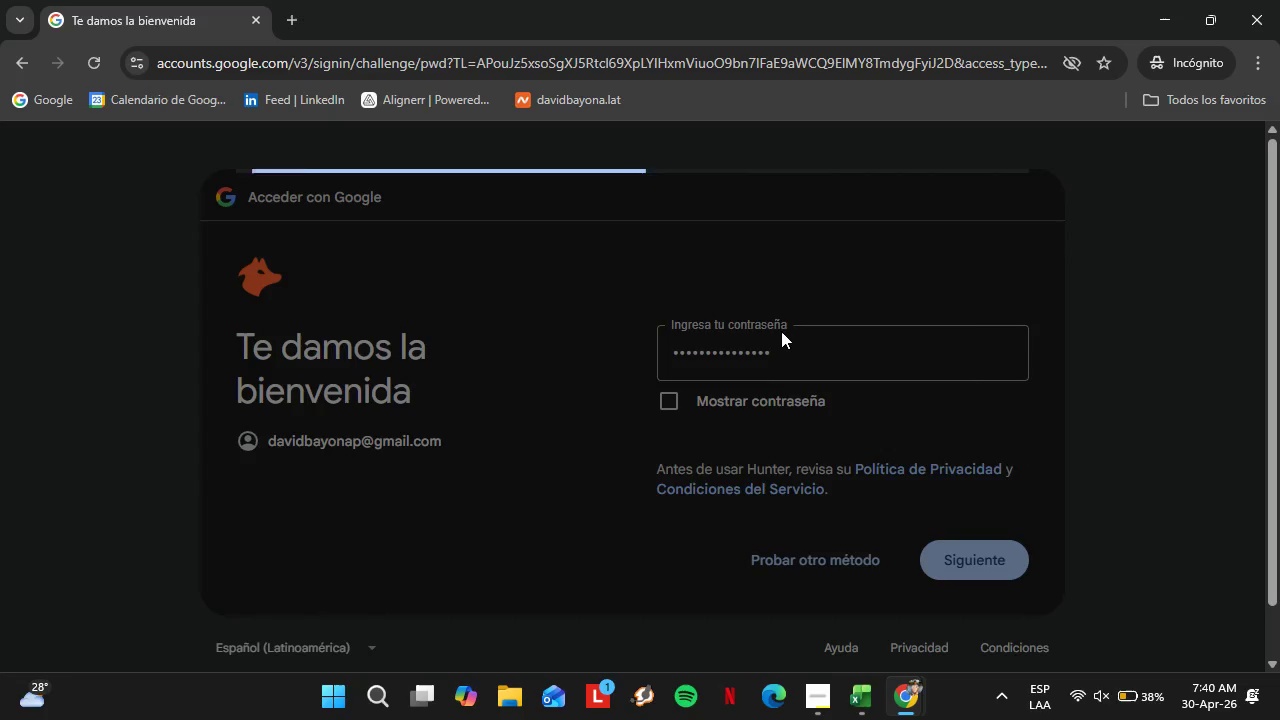 
 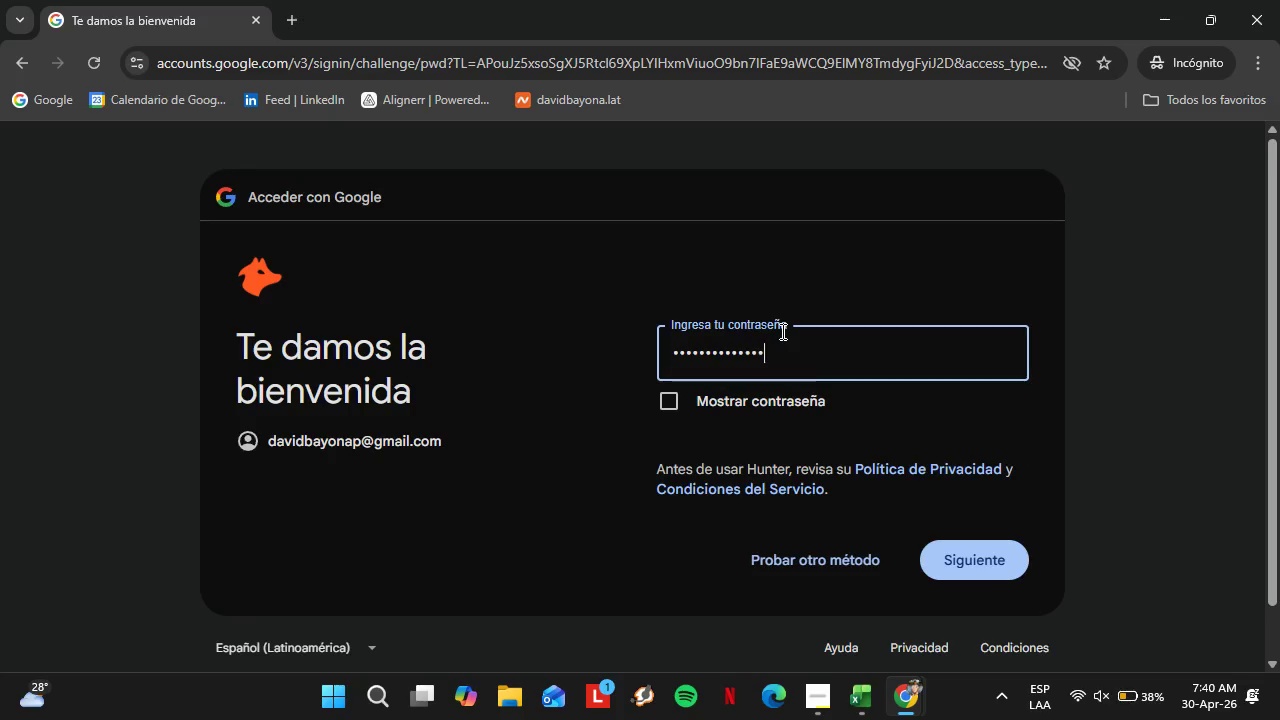 
key(Enter)
 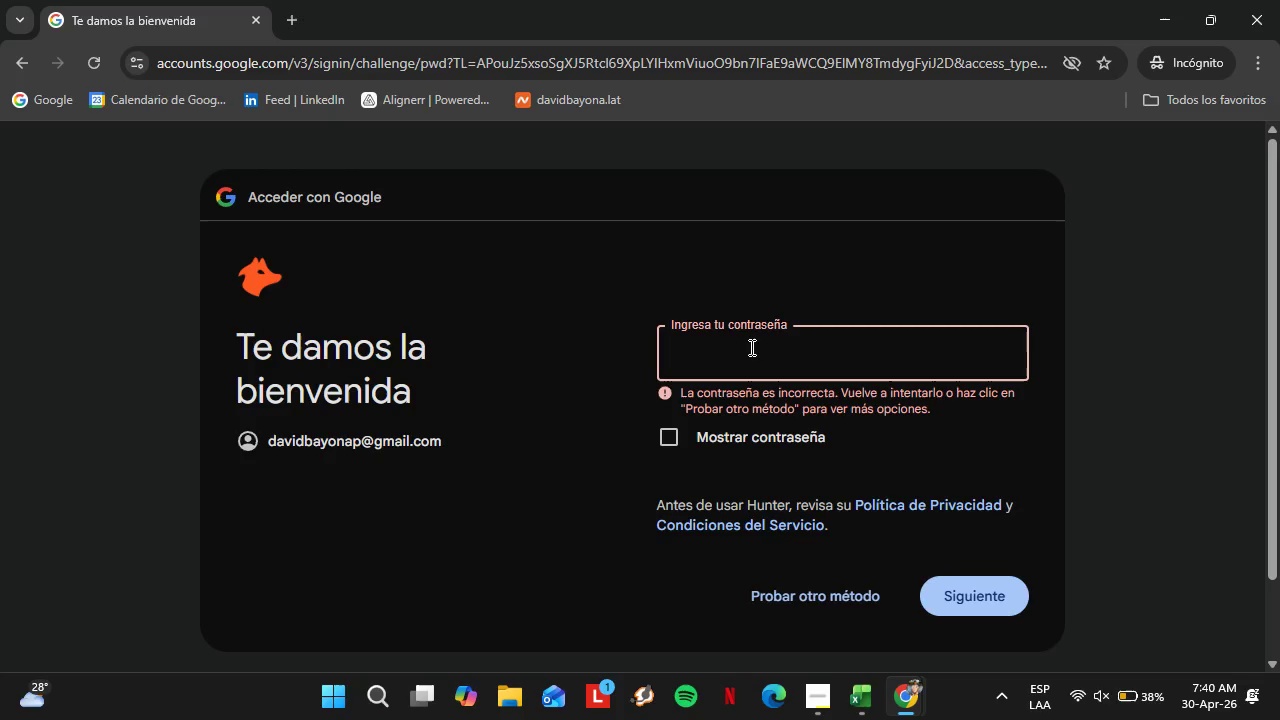 
type([redacted])
 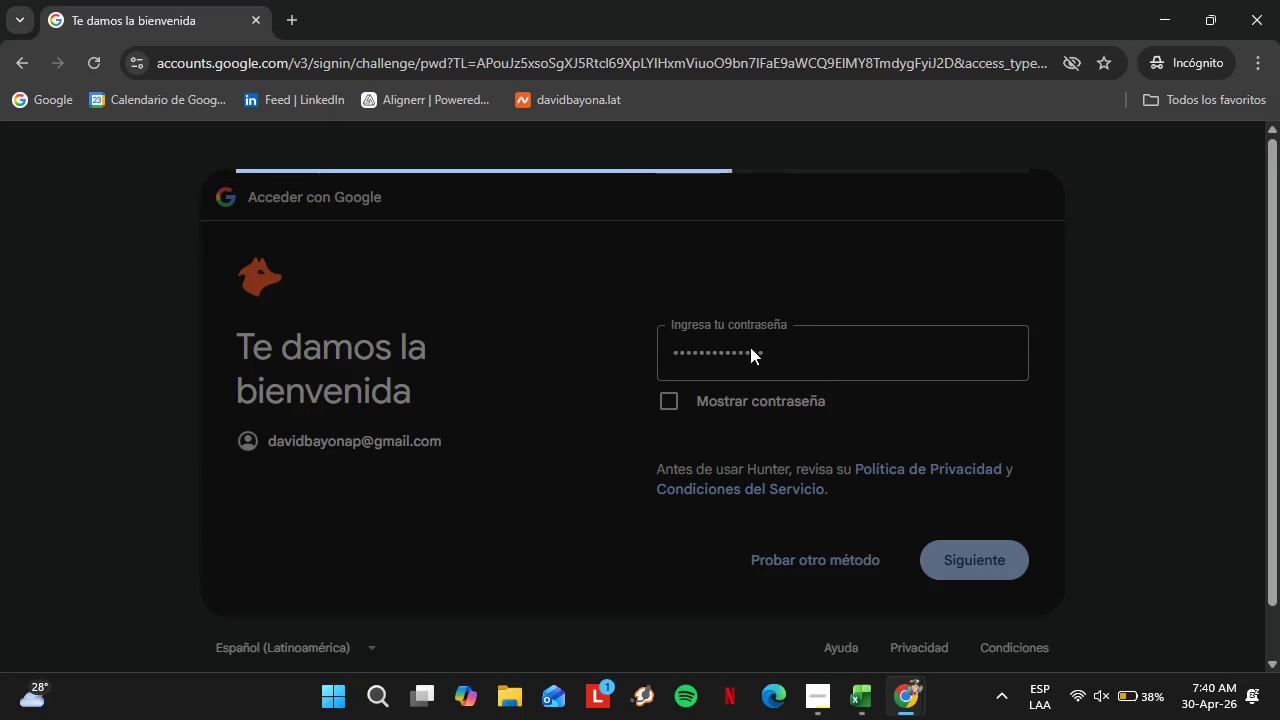 
 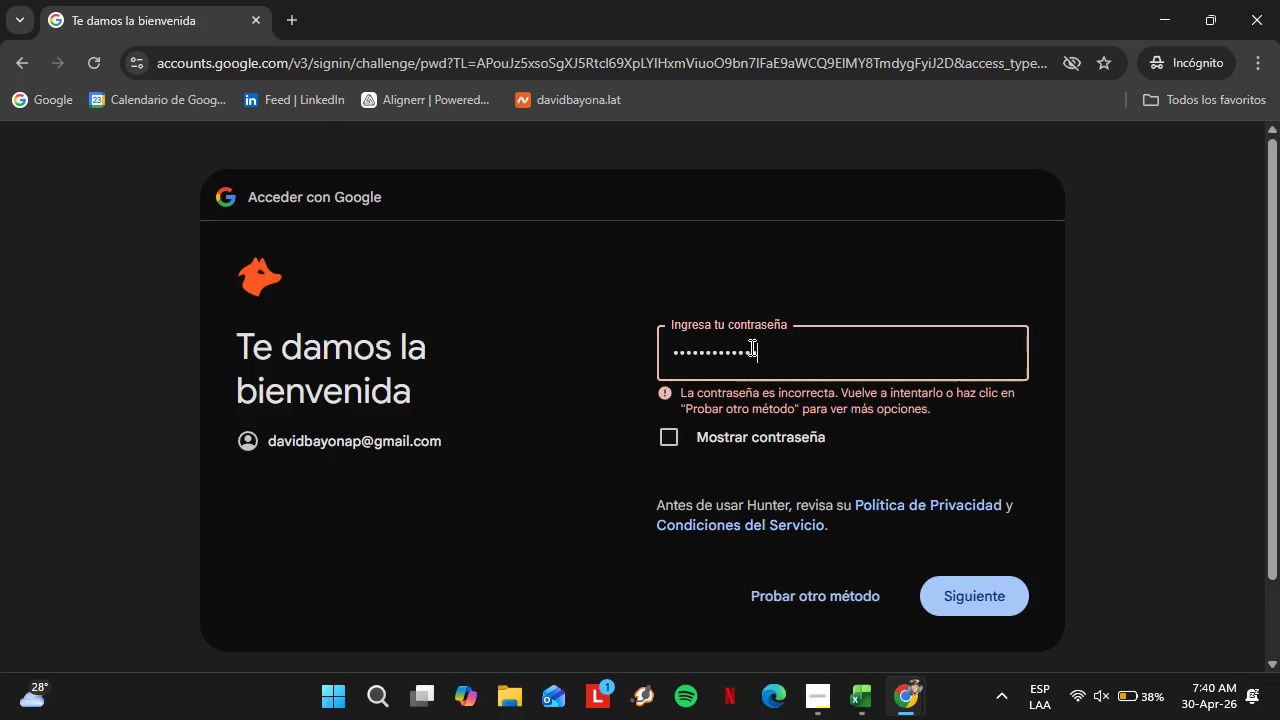 
key(Enter)
 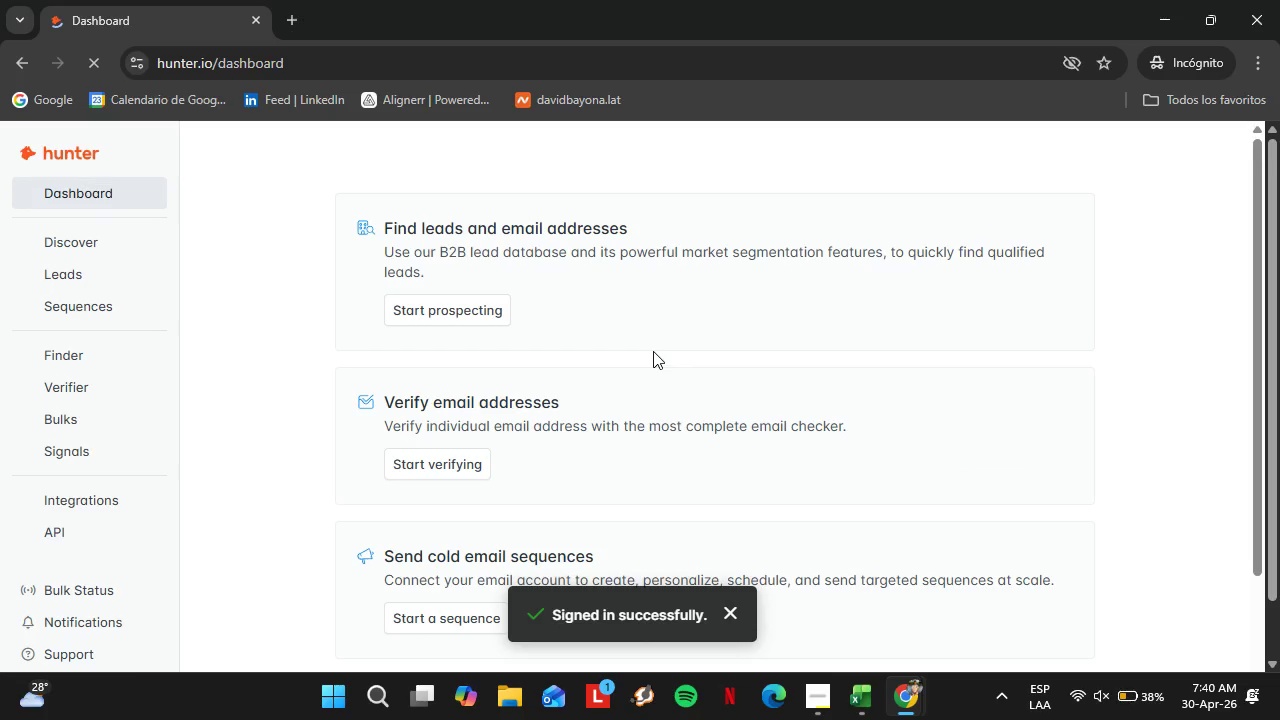 
wait(6.39)
 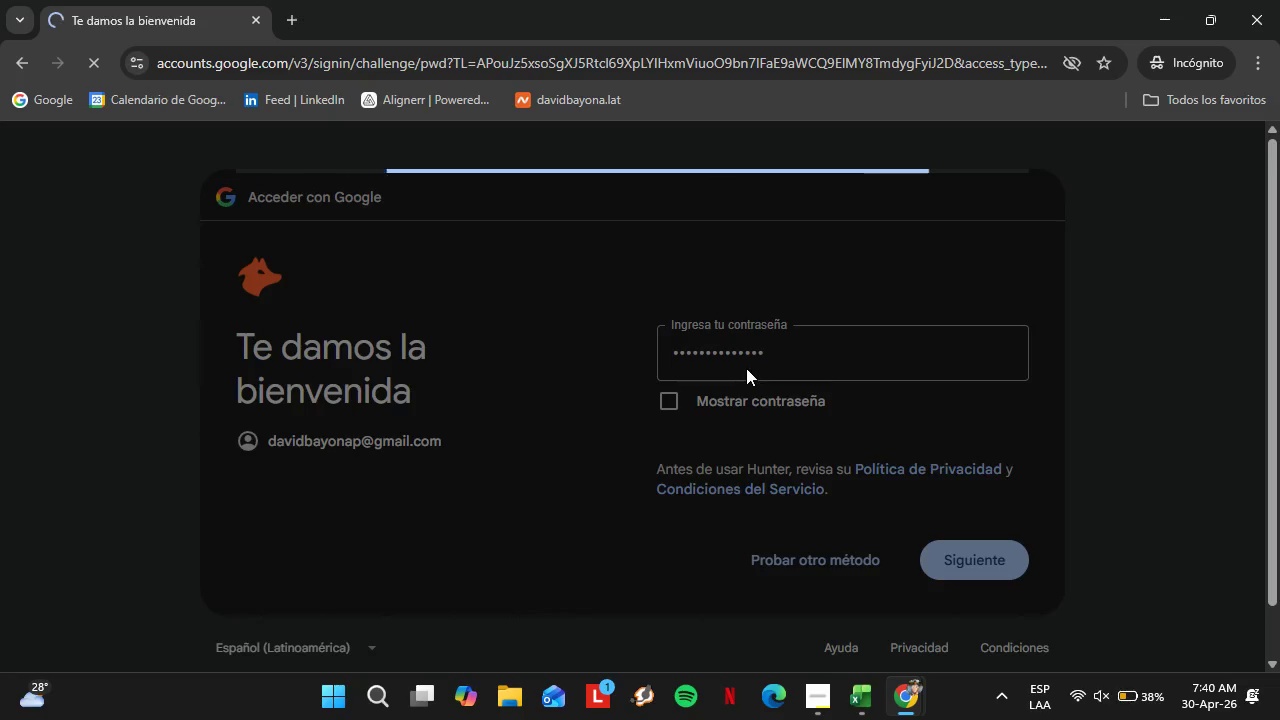 
left_click([97, 276])
 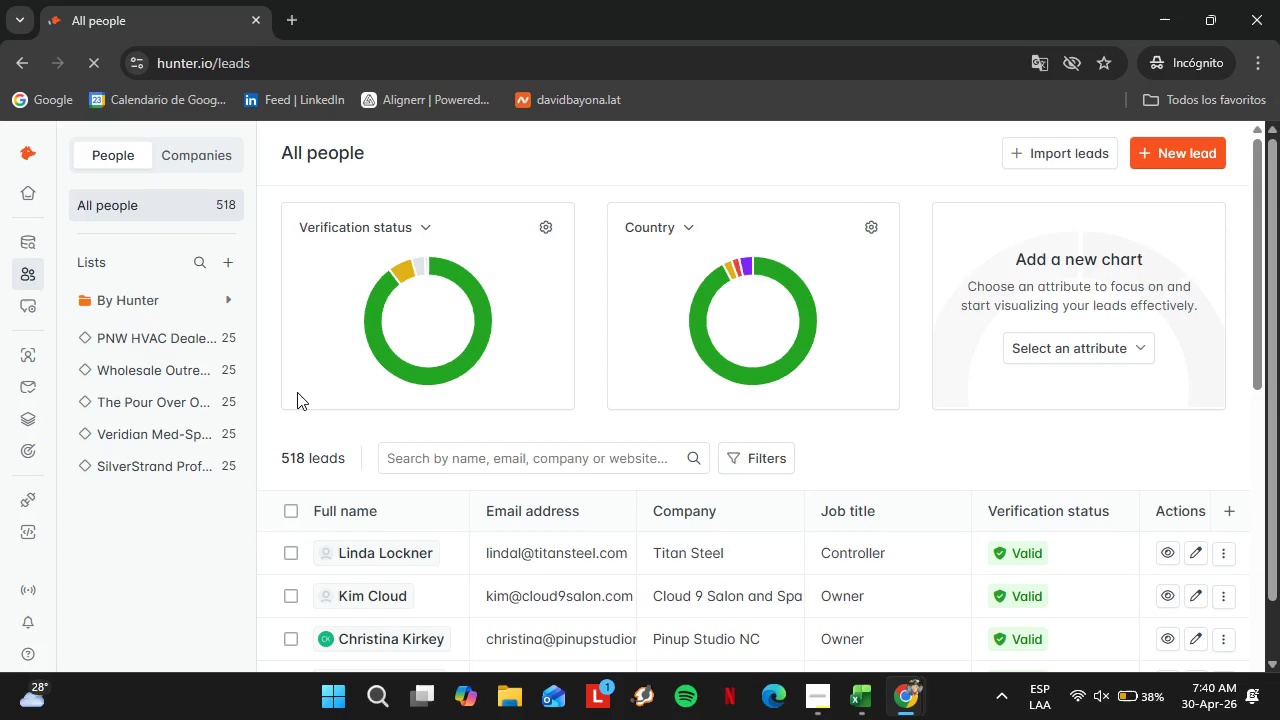 
scroll: coordinate [363, 472], scroll_direction: down, amount: 2.0
 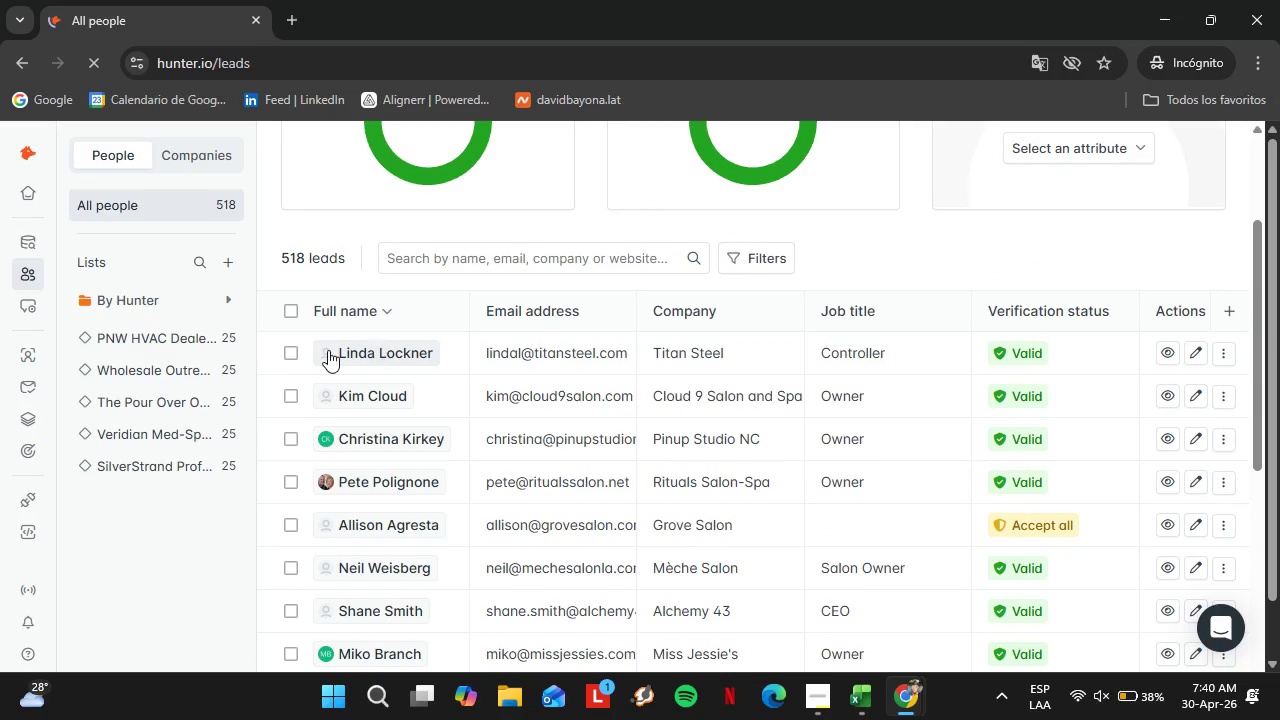 
left_click([227, 258])
 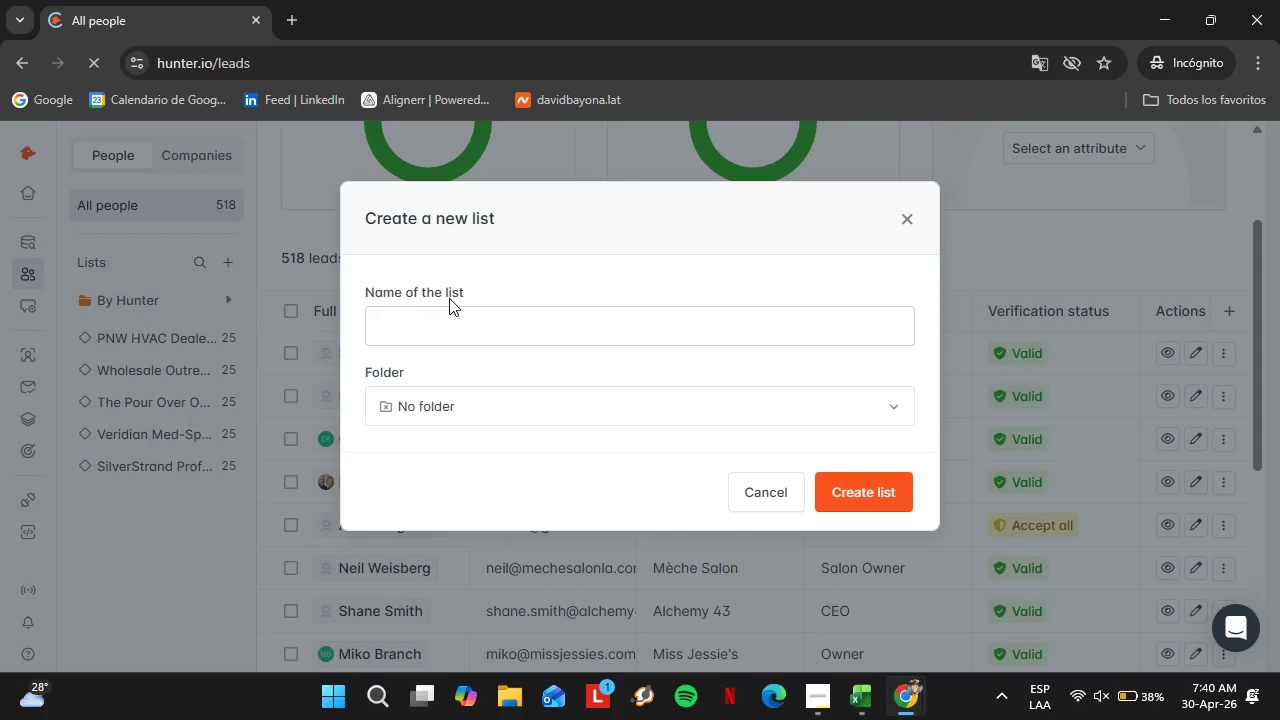 
left_click([450, 303])
 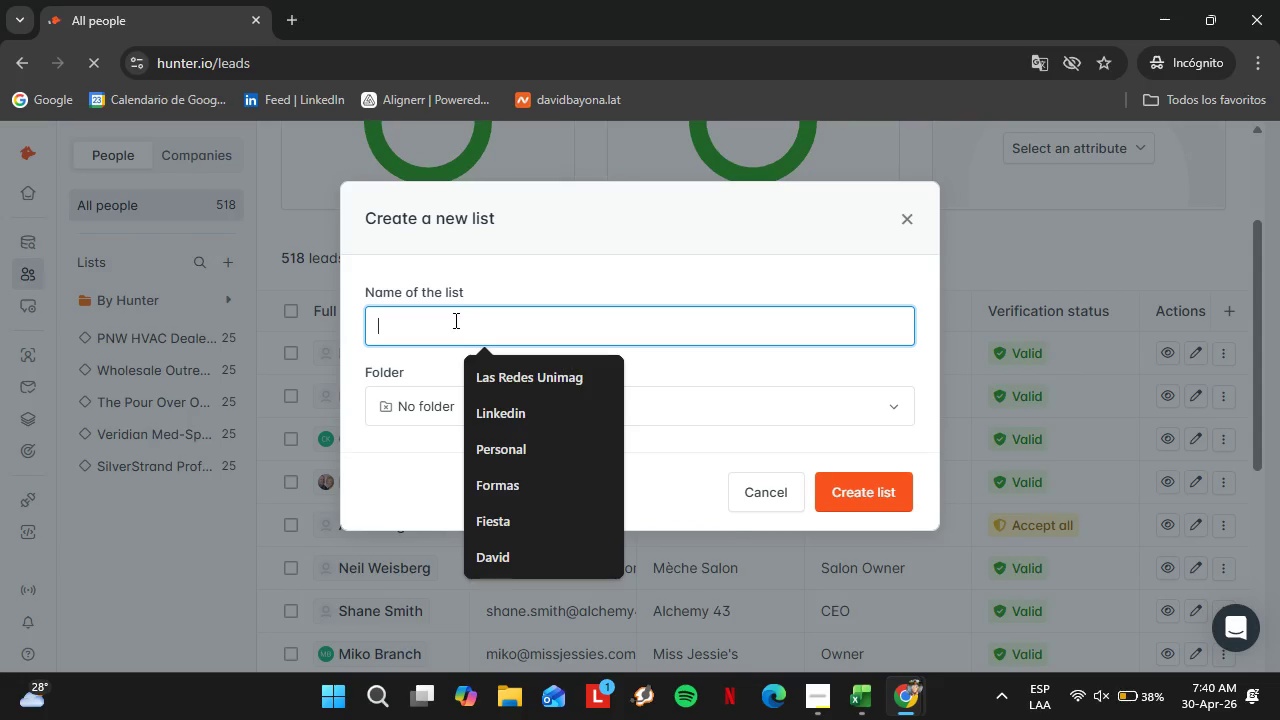 
key(Control+V)
 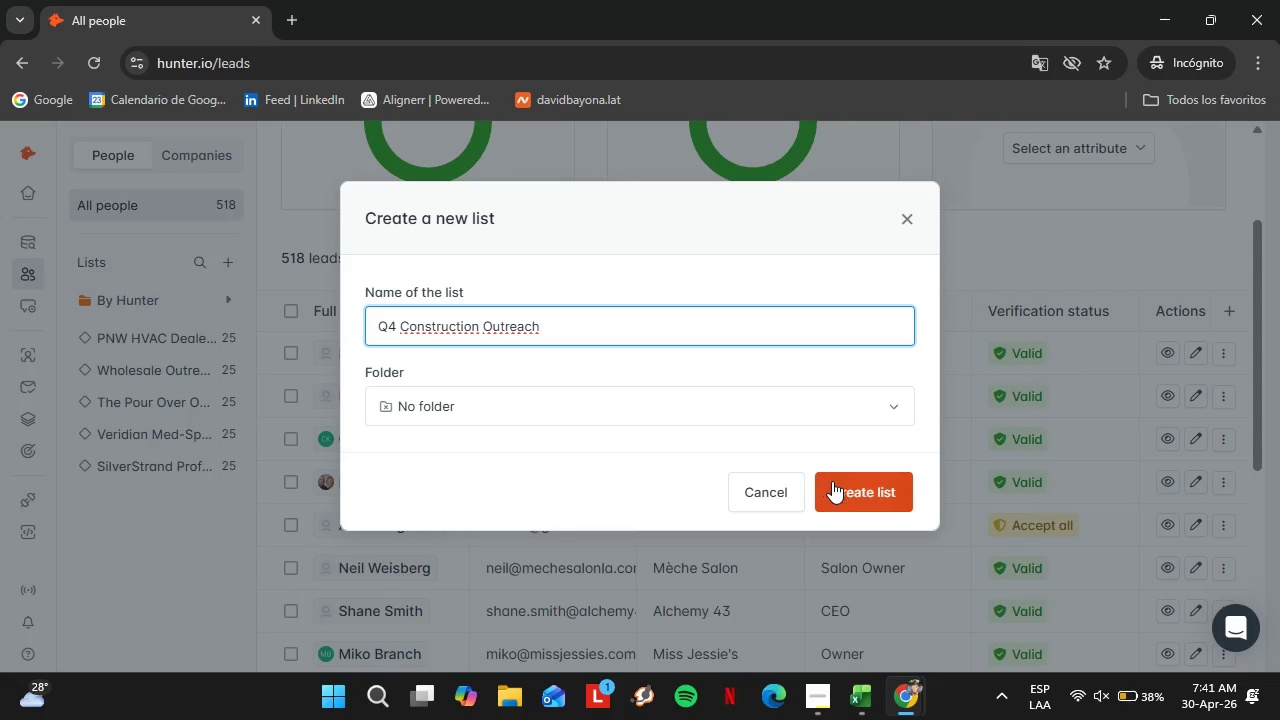 
left_click([836, 483])
 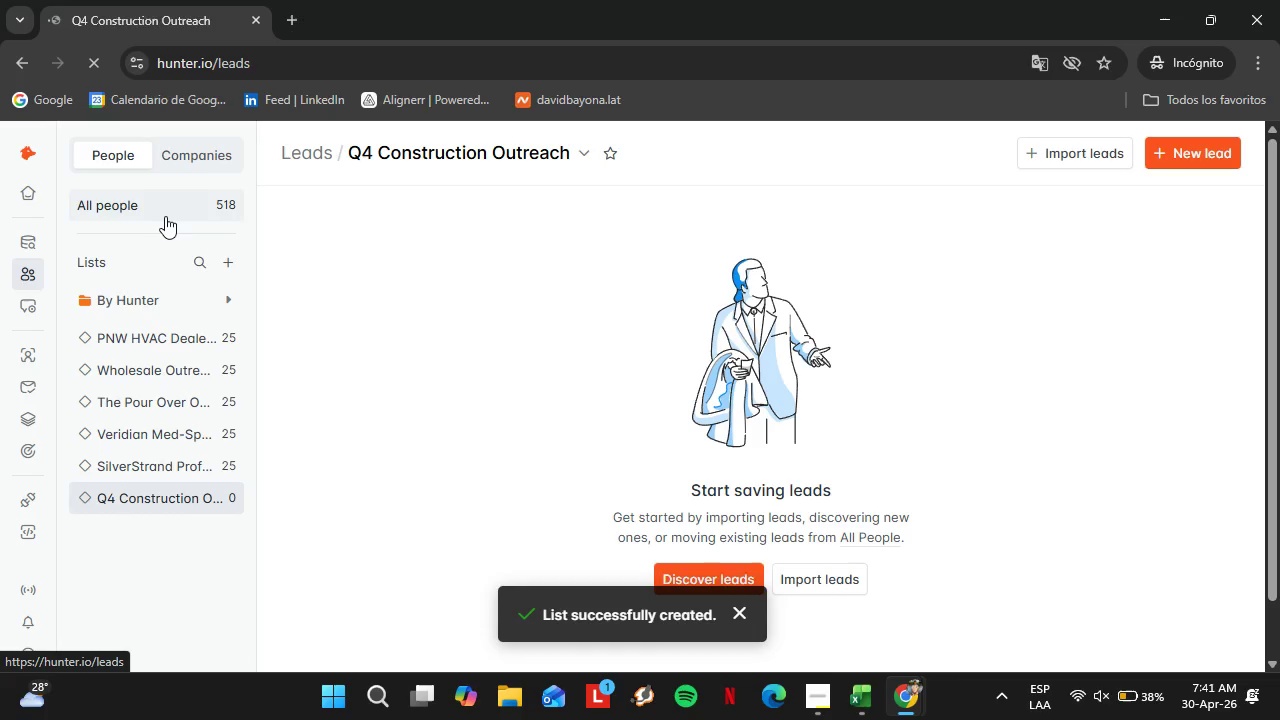 
wait(6.36)
 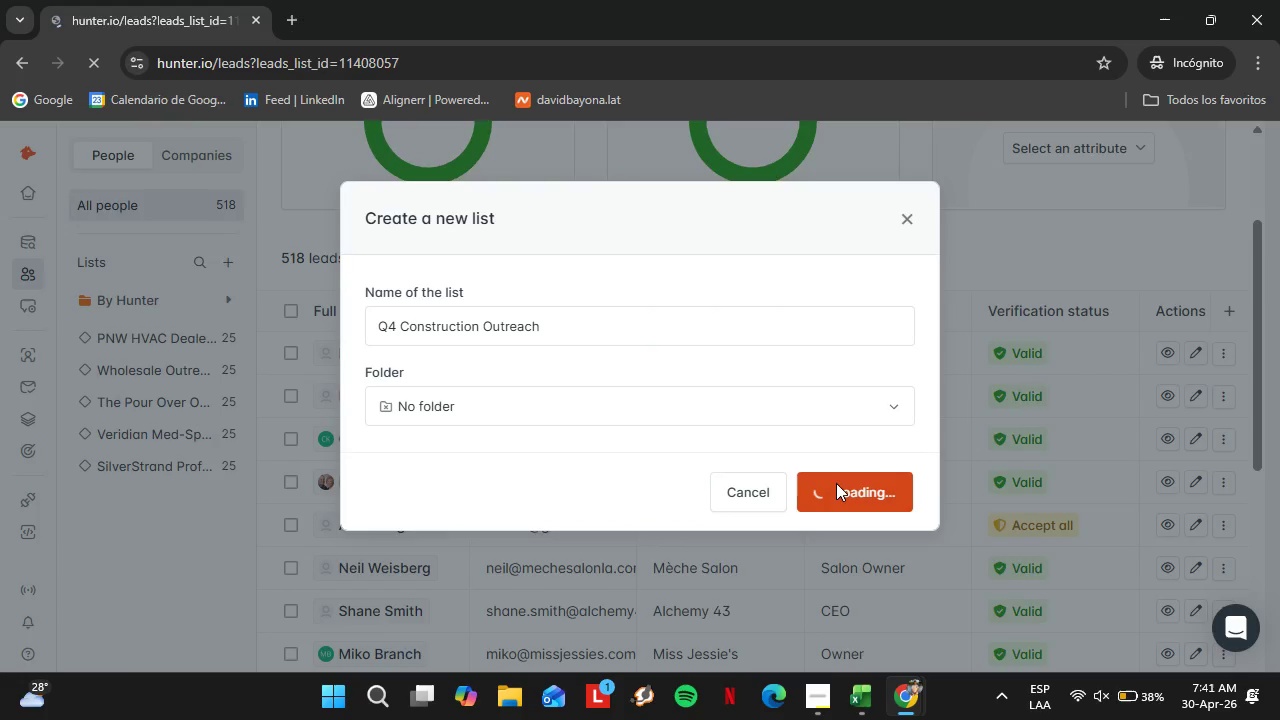 
scroll: coordinate [451, 483], scroll_direction: down, amount: 12.0
 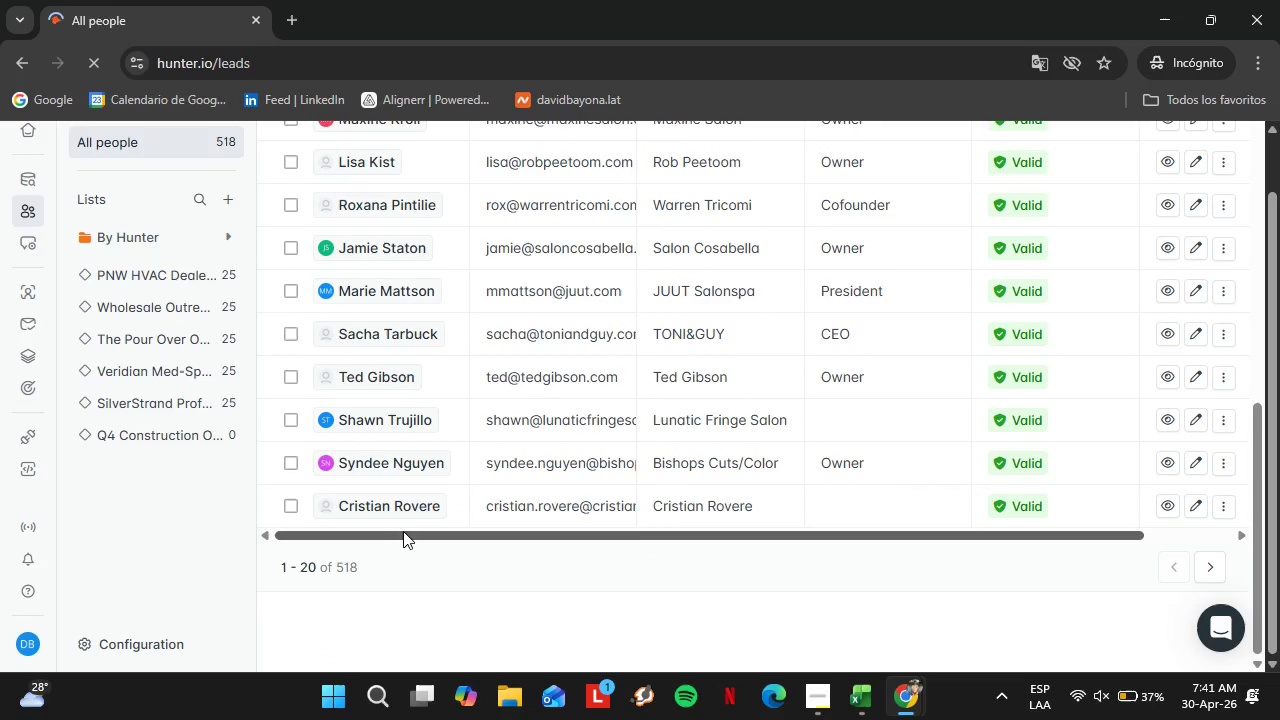 
left_click_drag(start_coordinate=[397, 533], to_coordinate=[769, 544])
 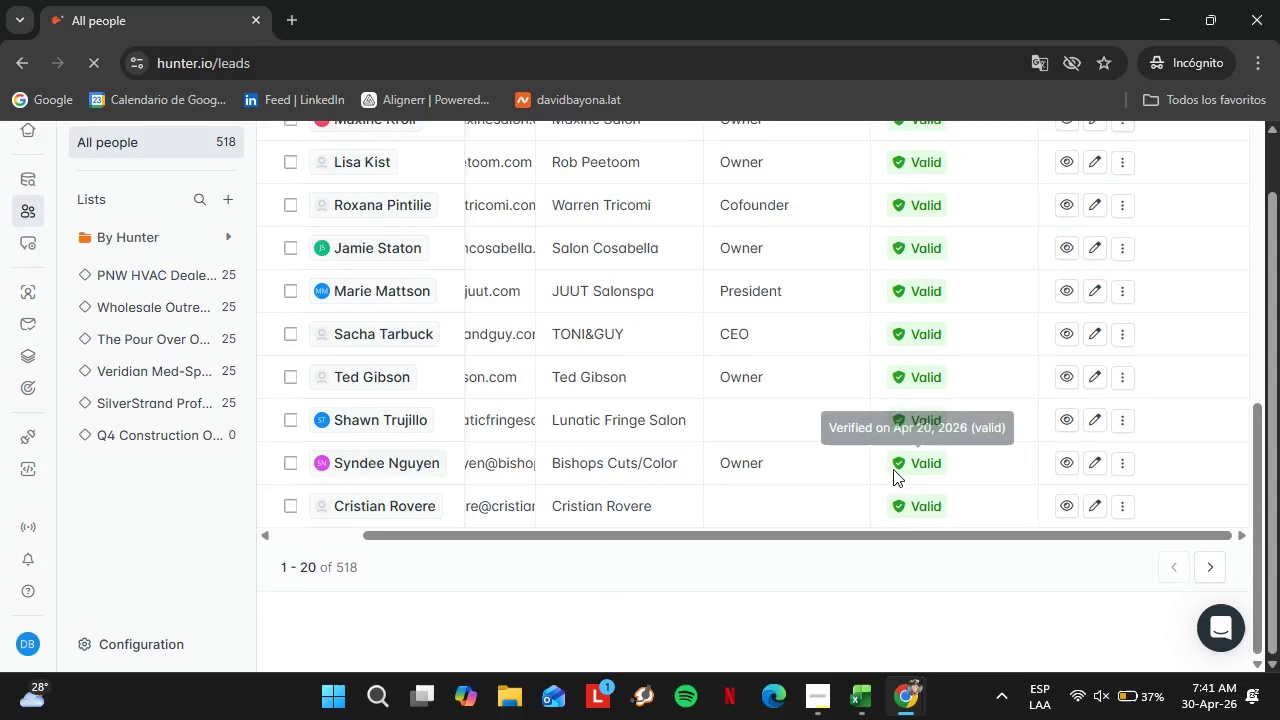 
scroll: coordinate [1050, 450], scroll_direction: up, amount: 7.0
 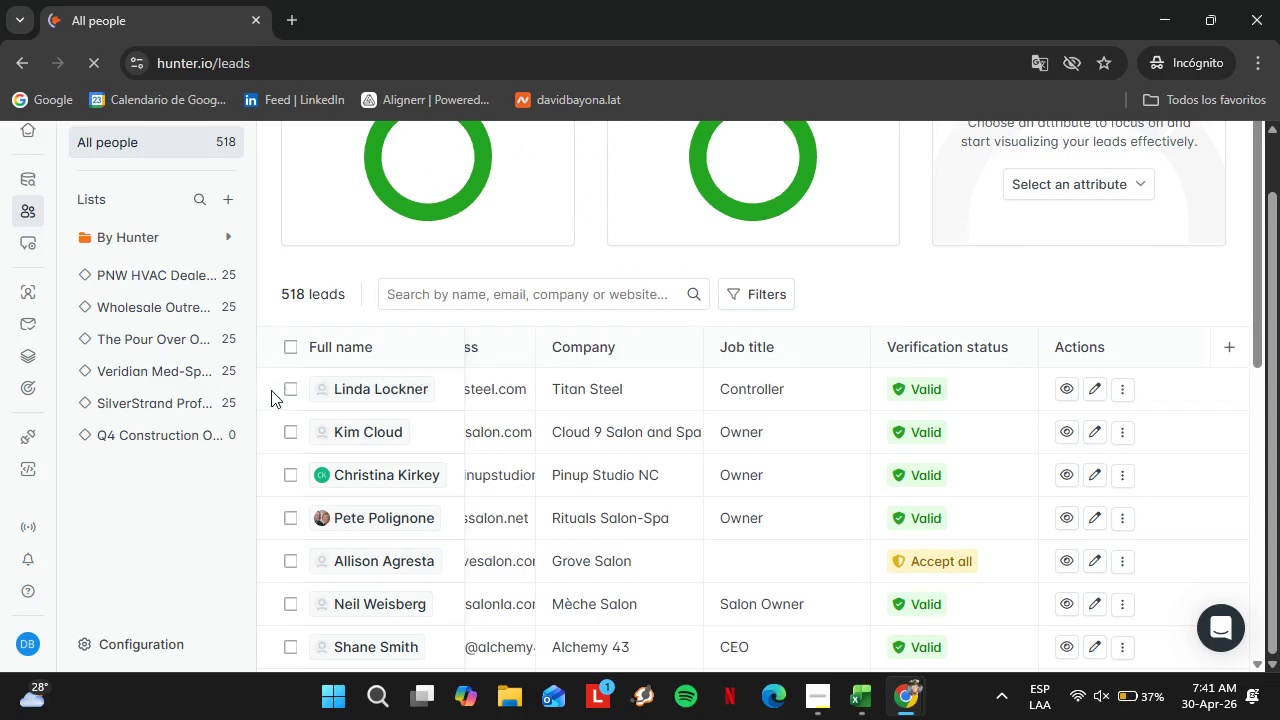 
left_click([294, 389])
 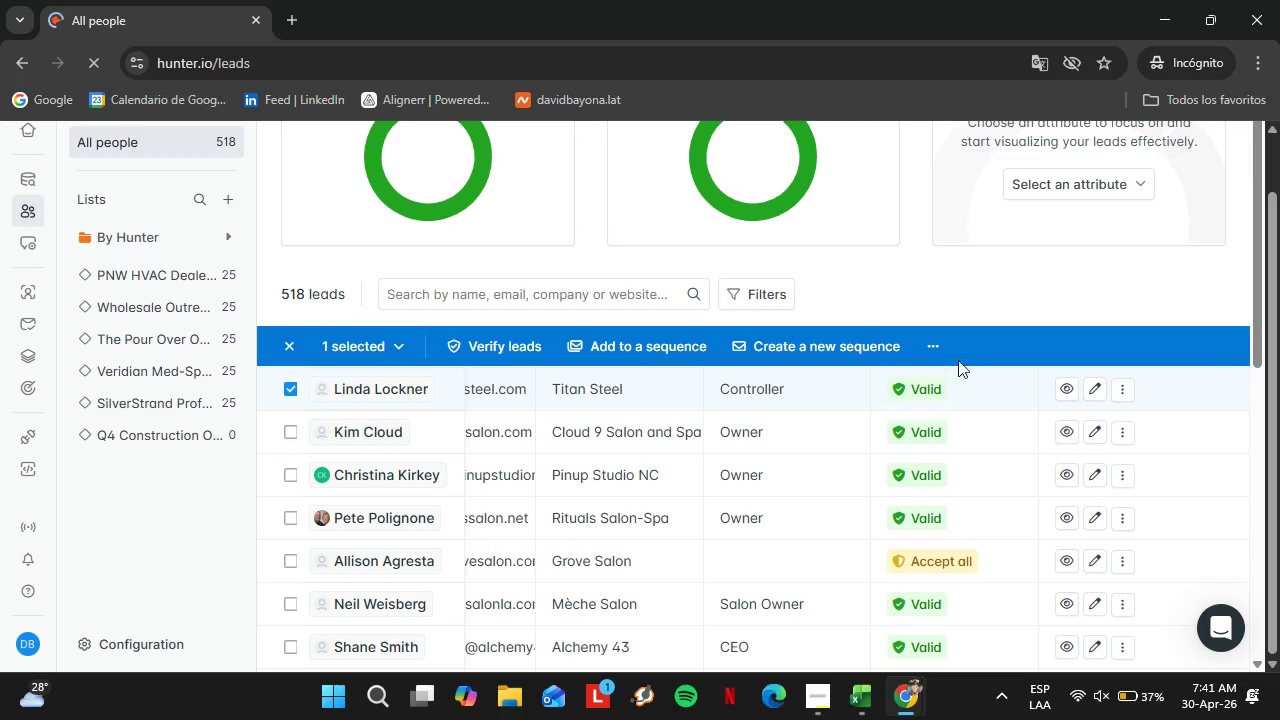 
left_click([929, 345])
 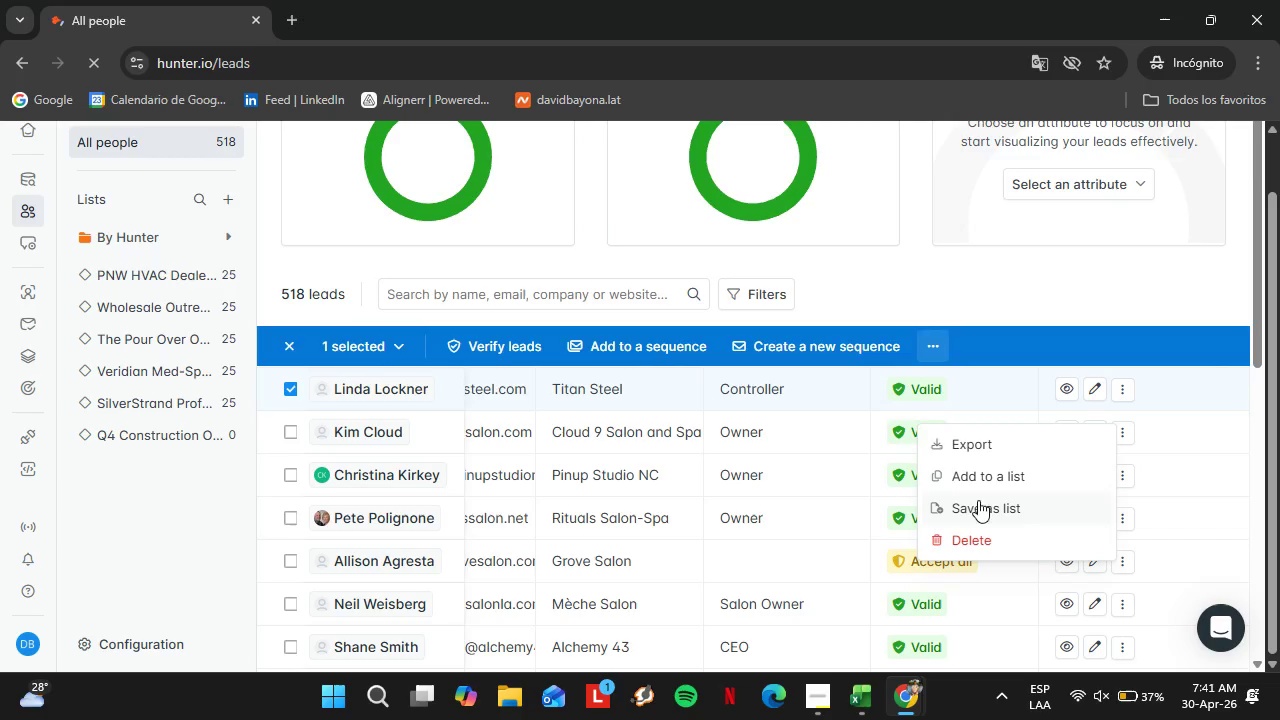 
left_click([968, 475])
 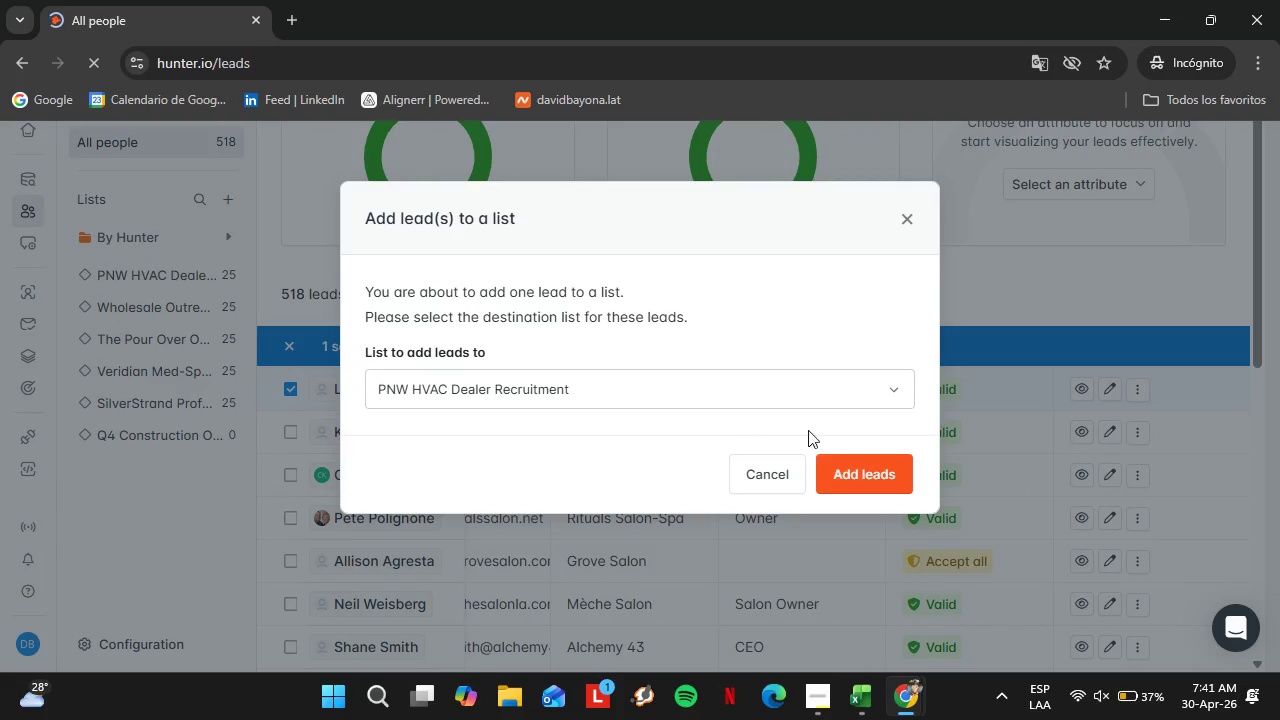 
left_click([696, 380])
 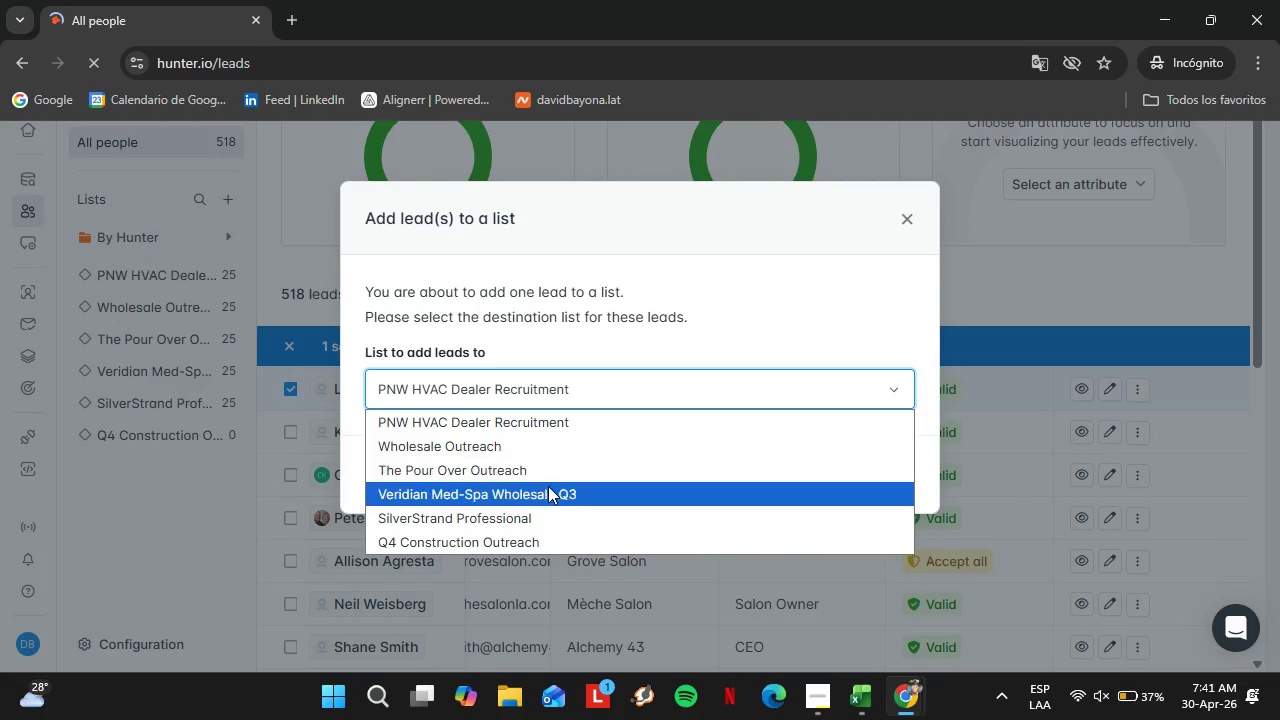 
scroll: coordinate [548, 486], scroll_direction: down, amount: 2.0
 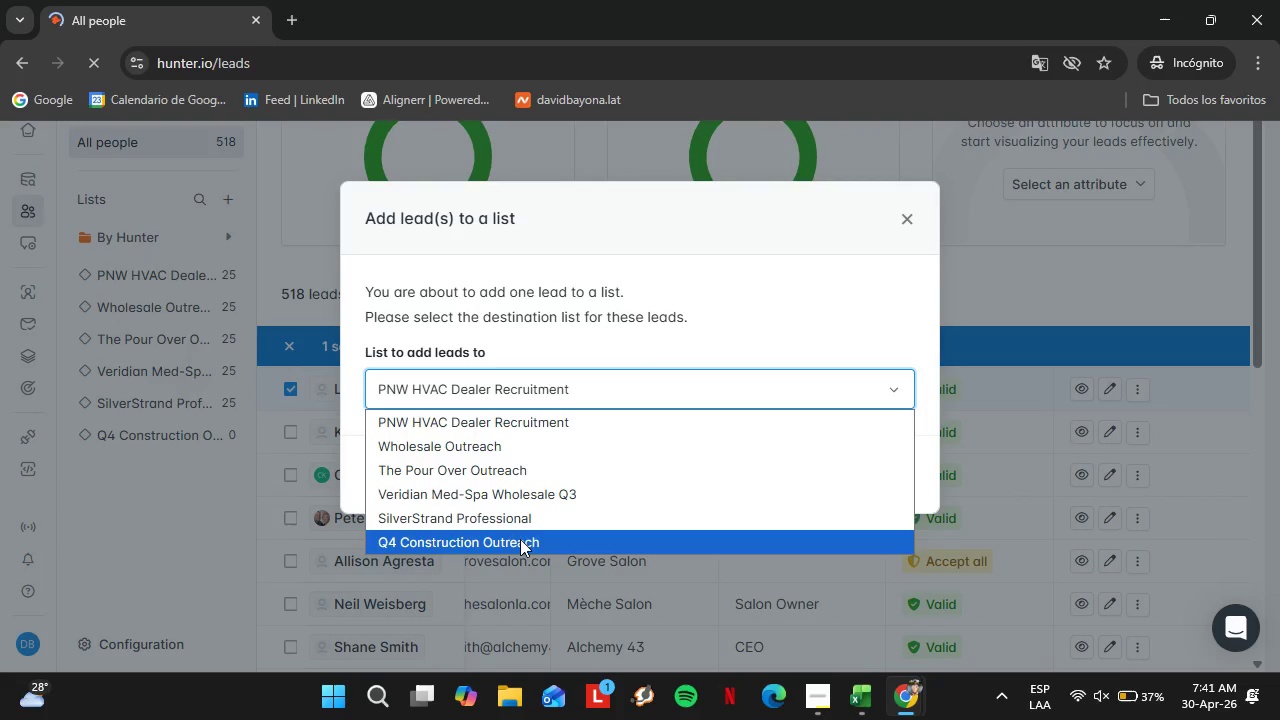 
left_click([520, 539])
 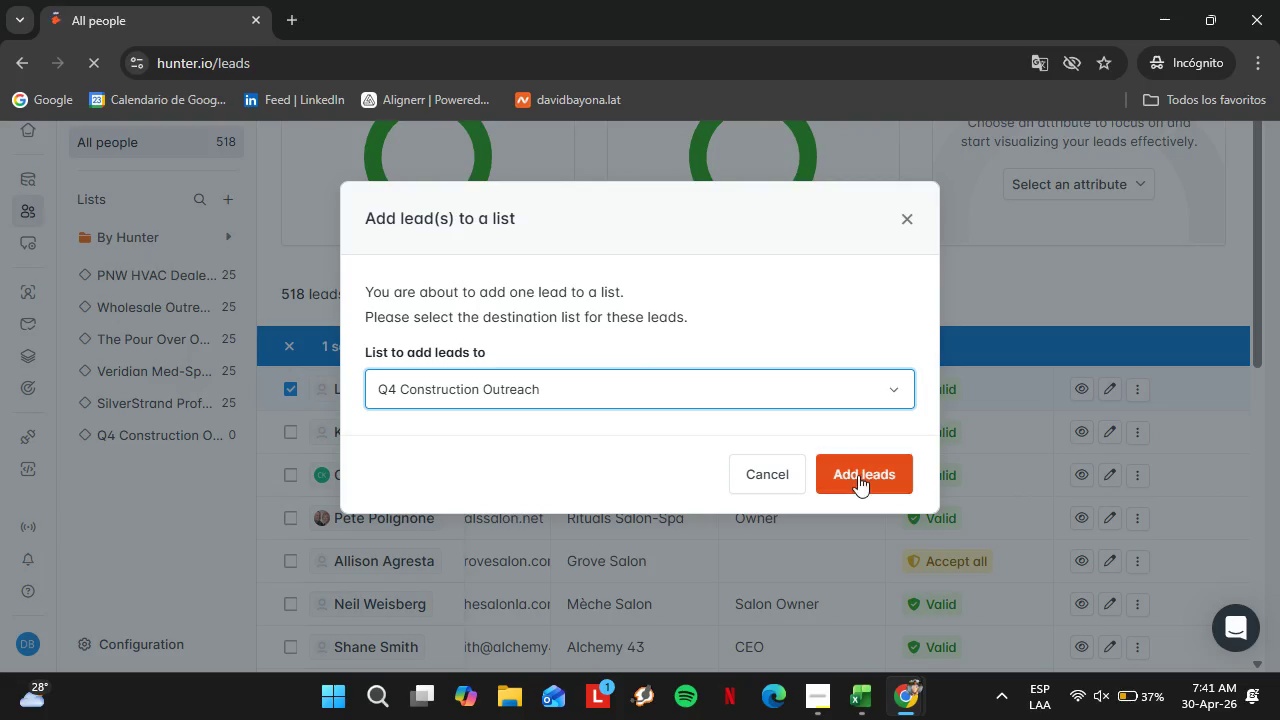 
left_click([858, 476])
 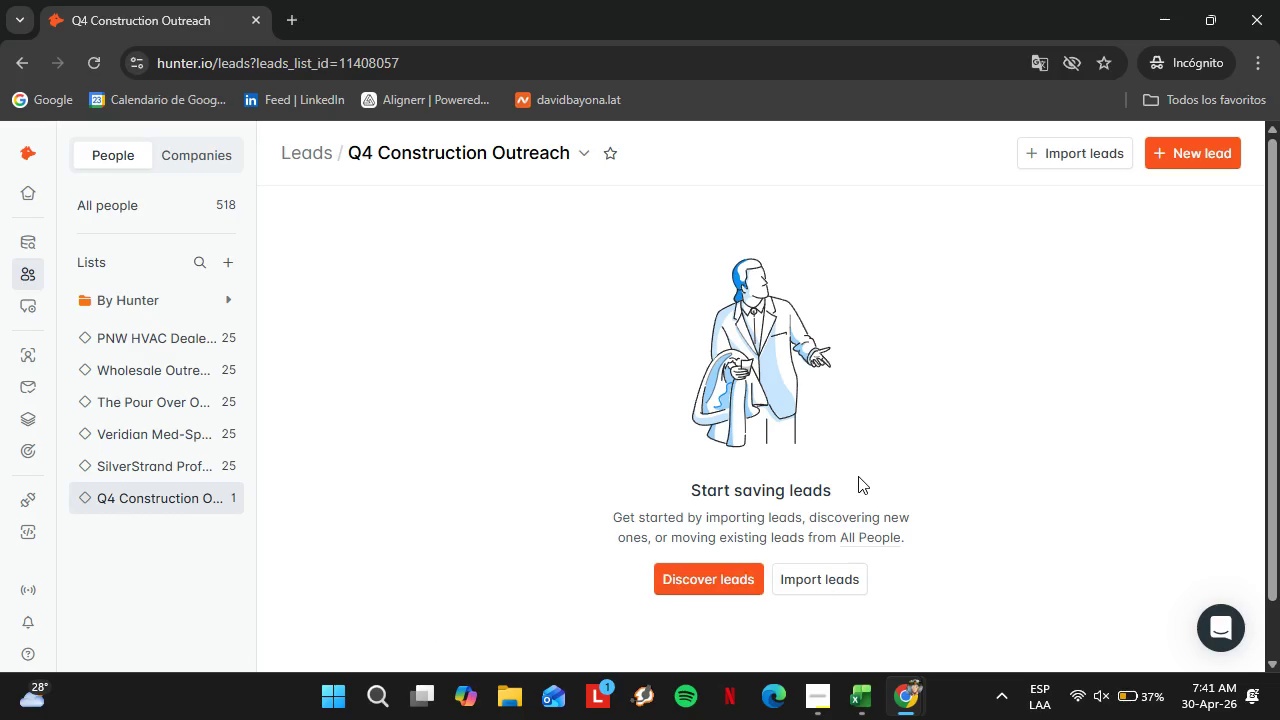 
wait(28.66)
 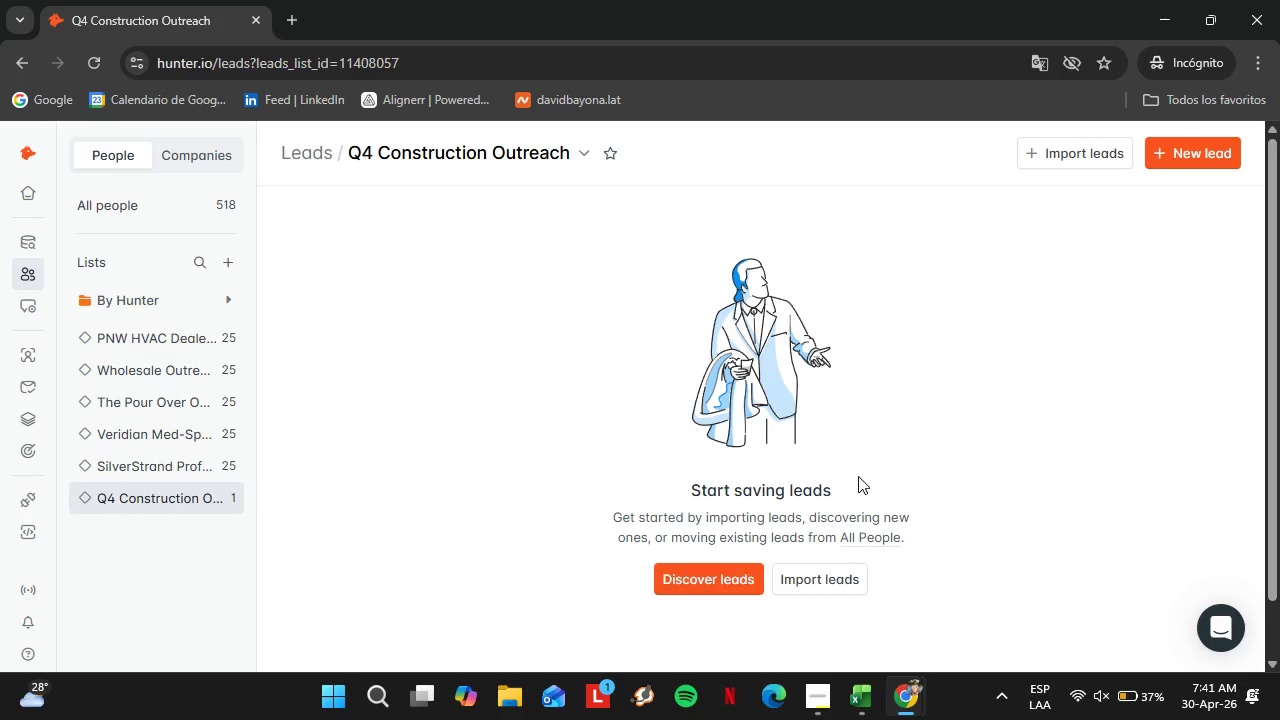 
left_click([50, 343])
 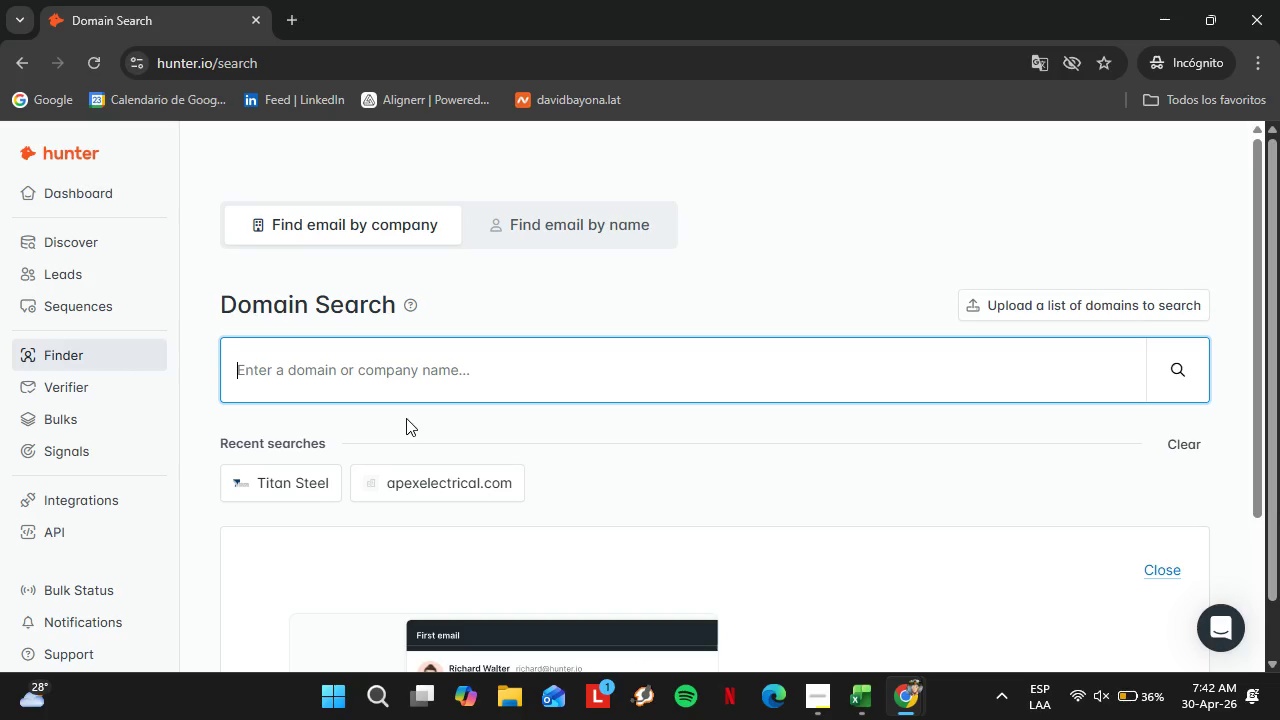 
wait(29.34)
 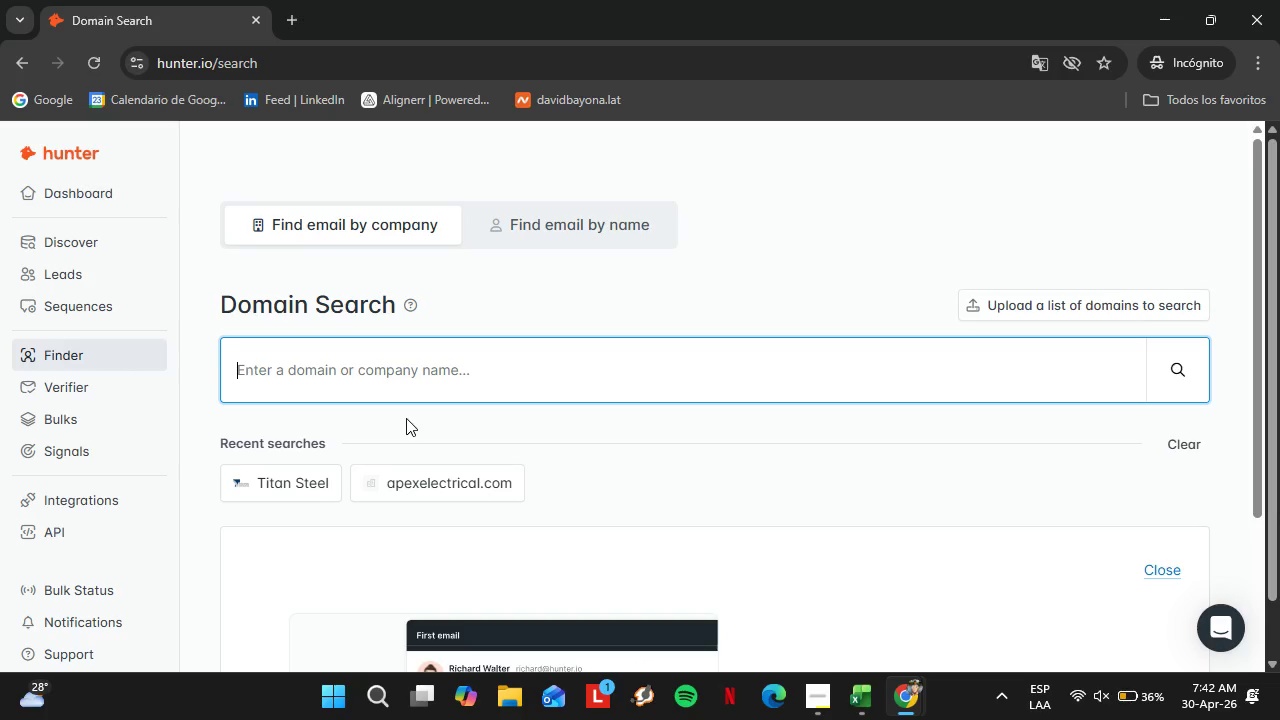 
scroll: coordinate [437, 427], scroll_direction: down, amount: 2.0
 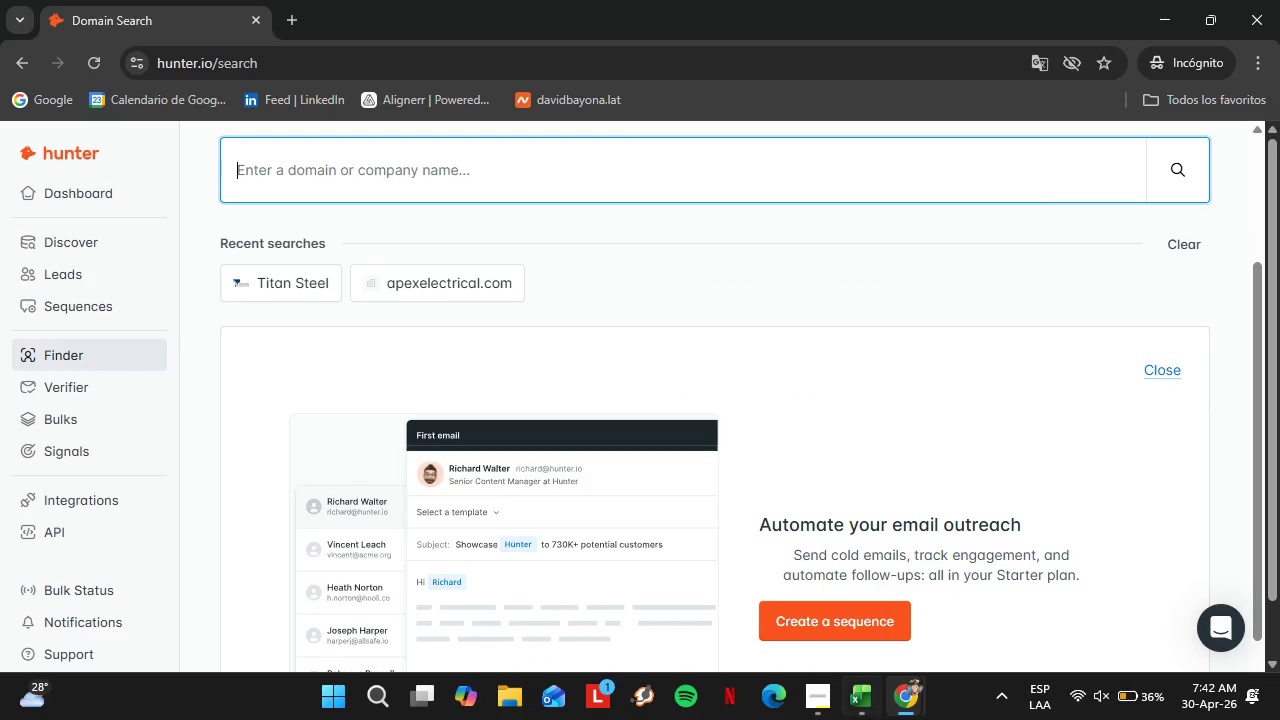 
left_click([865, 704])
 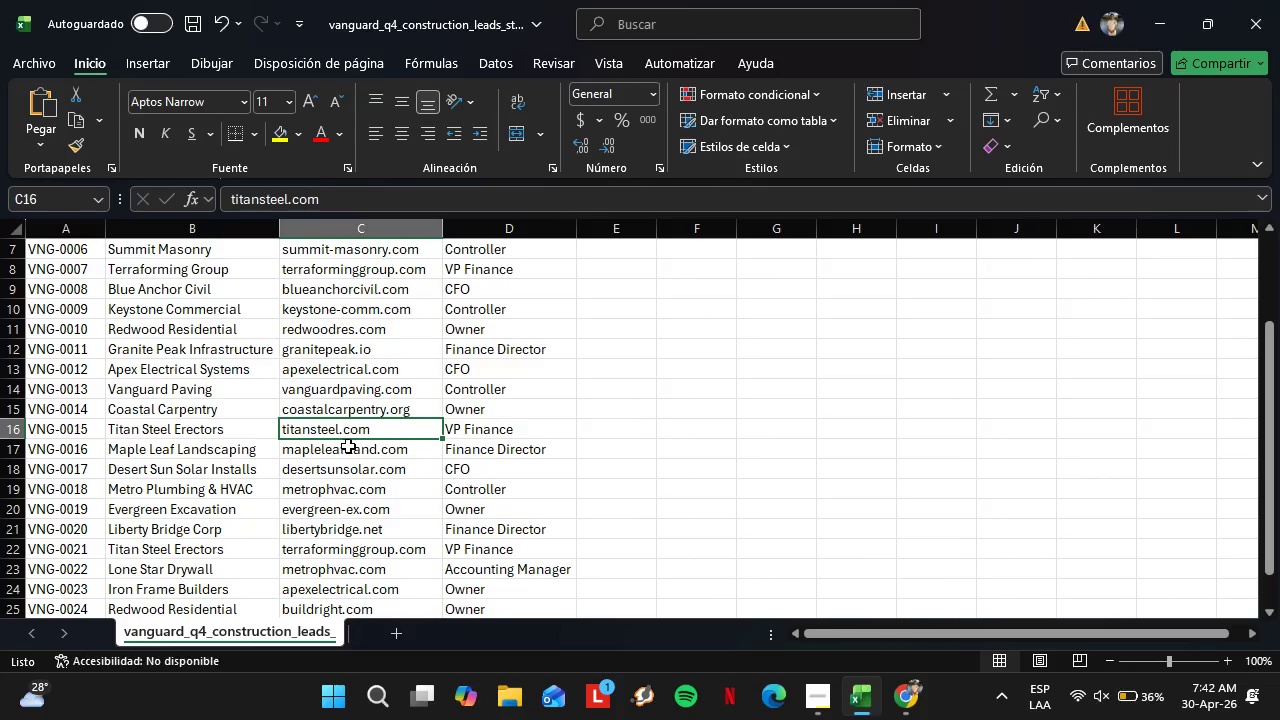 
left_click([350, 450])
 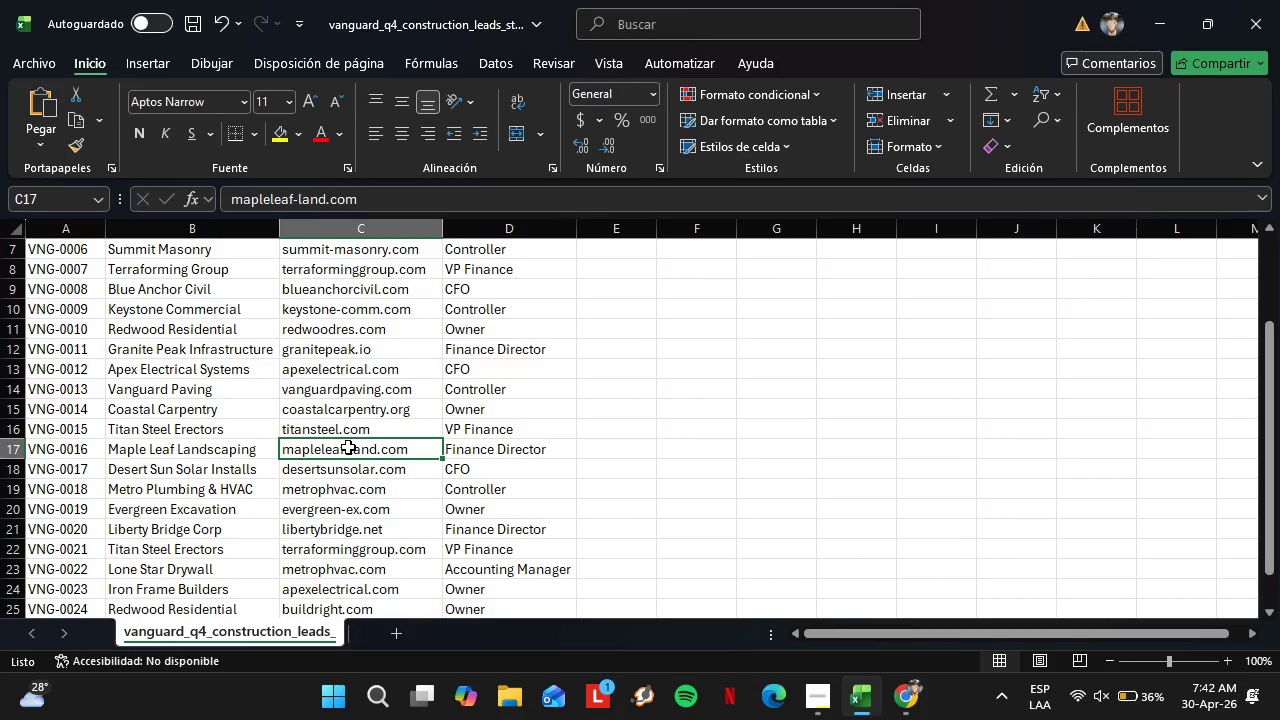 
wait(6.02)
 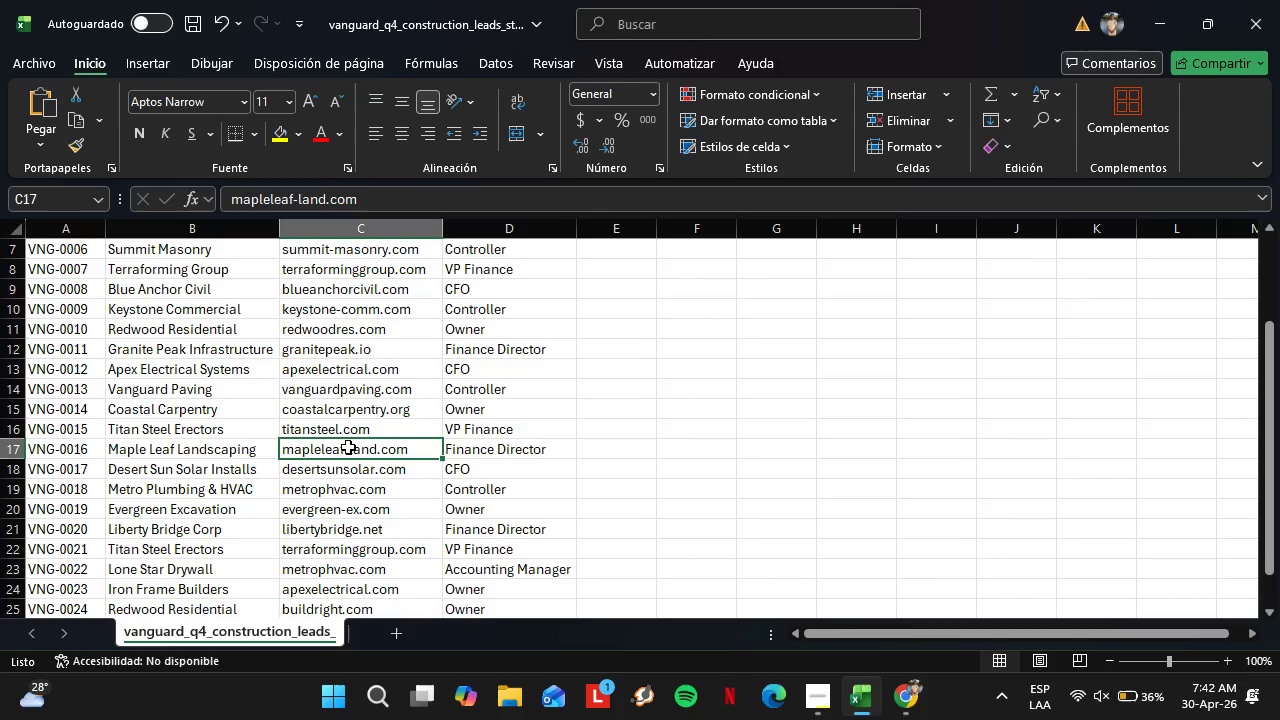 
key(Control+C)
 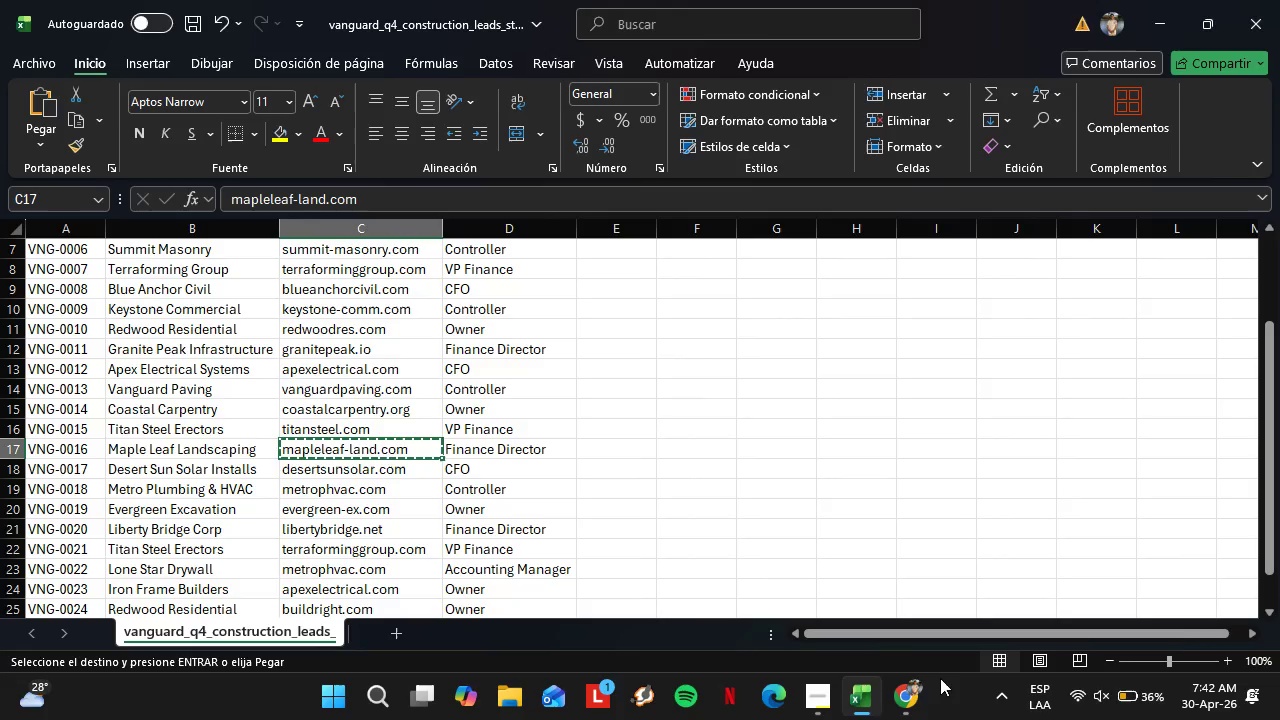 
left_click([902, 701])
 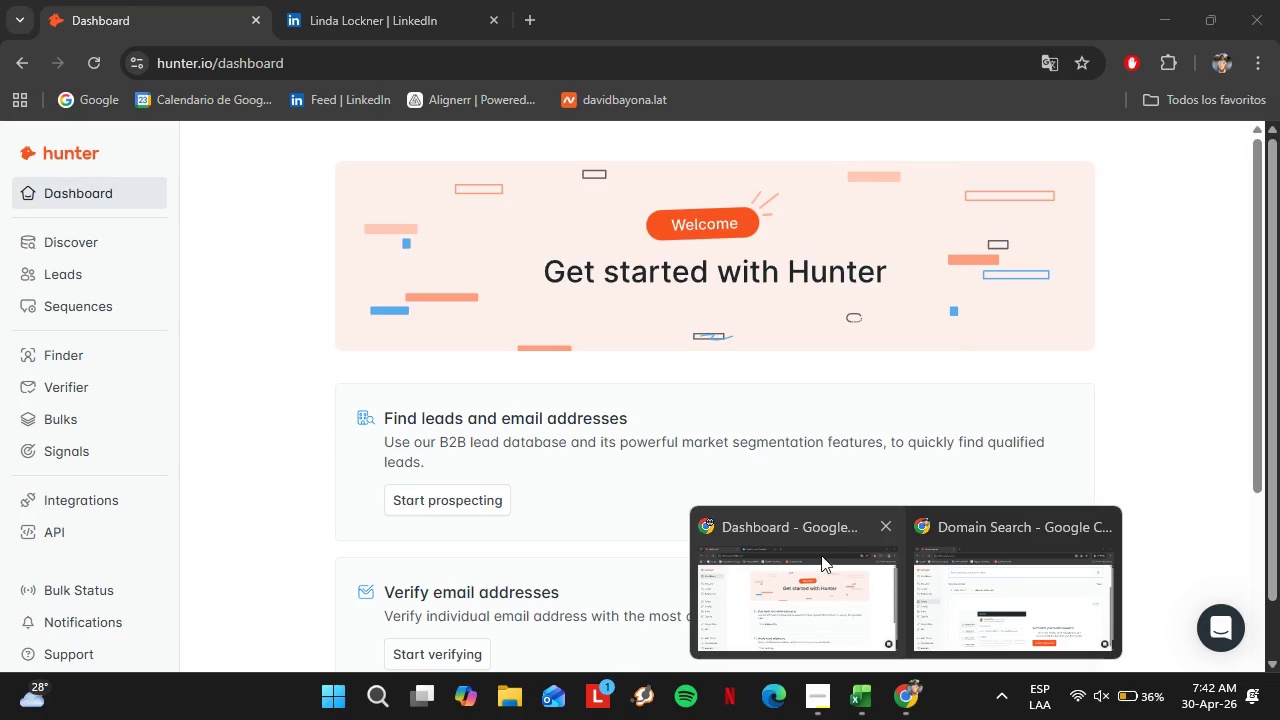 
wait(5.08)
 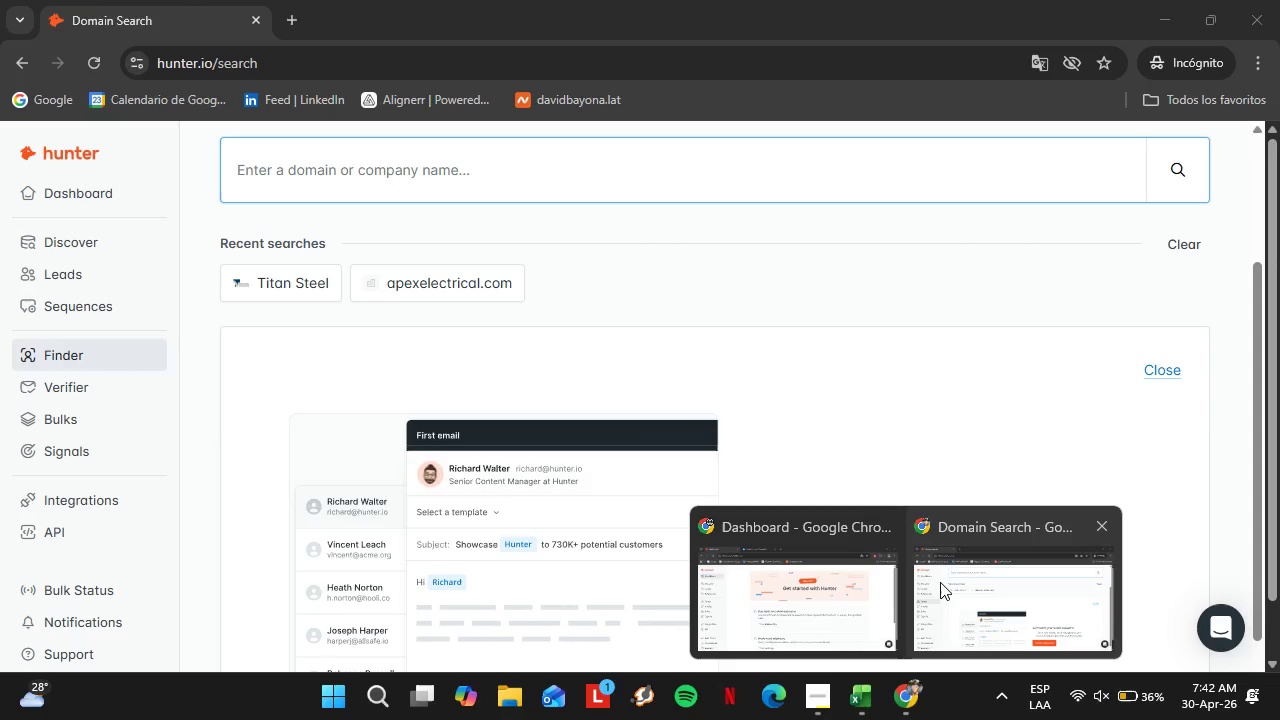 
left_click([820, 561])
 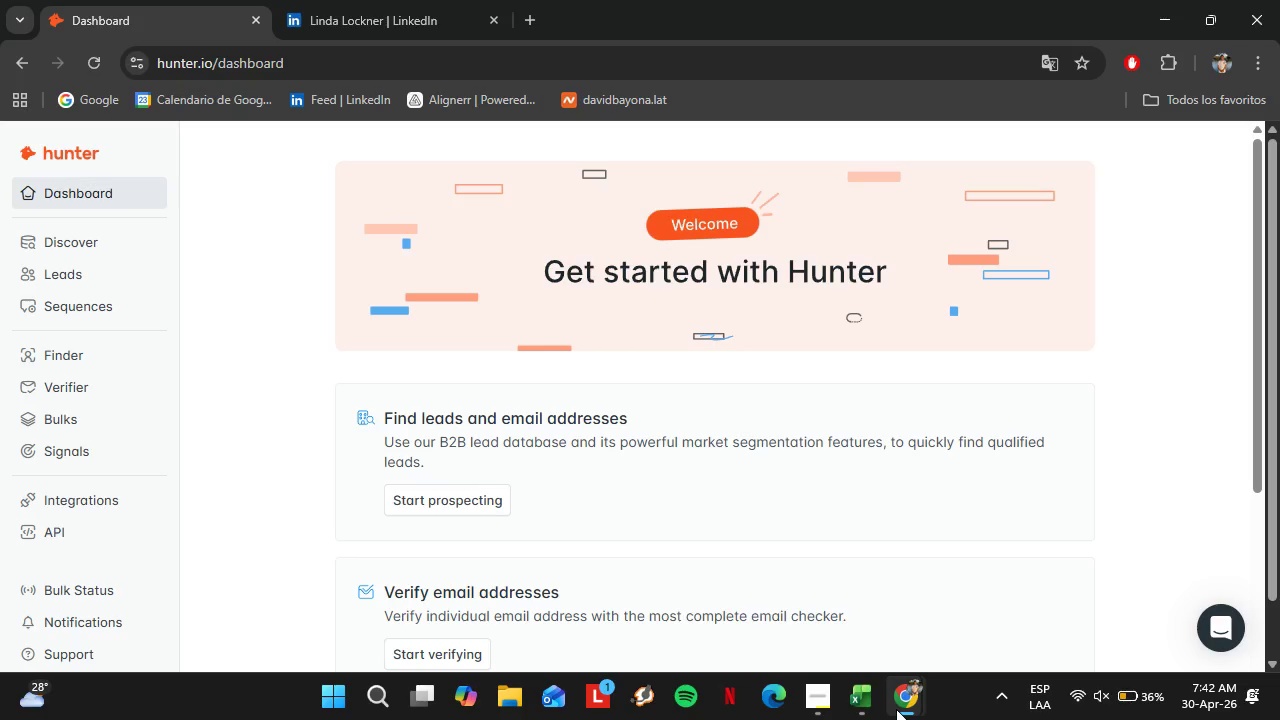 
left_click([924, 613])
 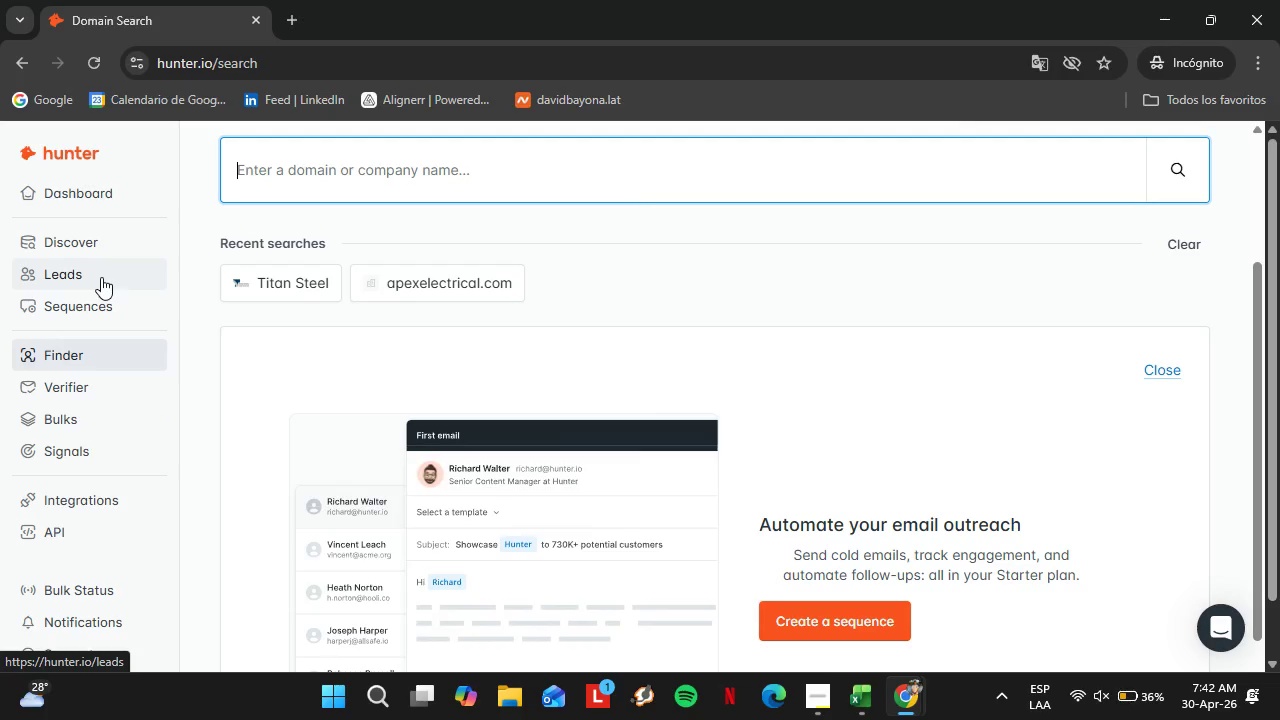 
wait(6.12)
 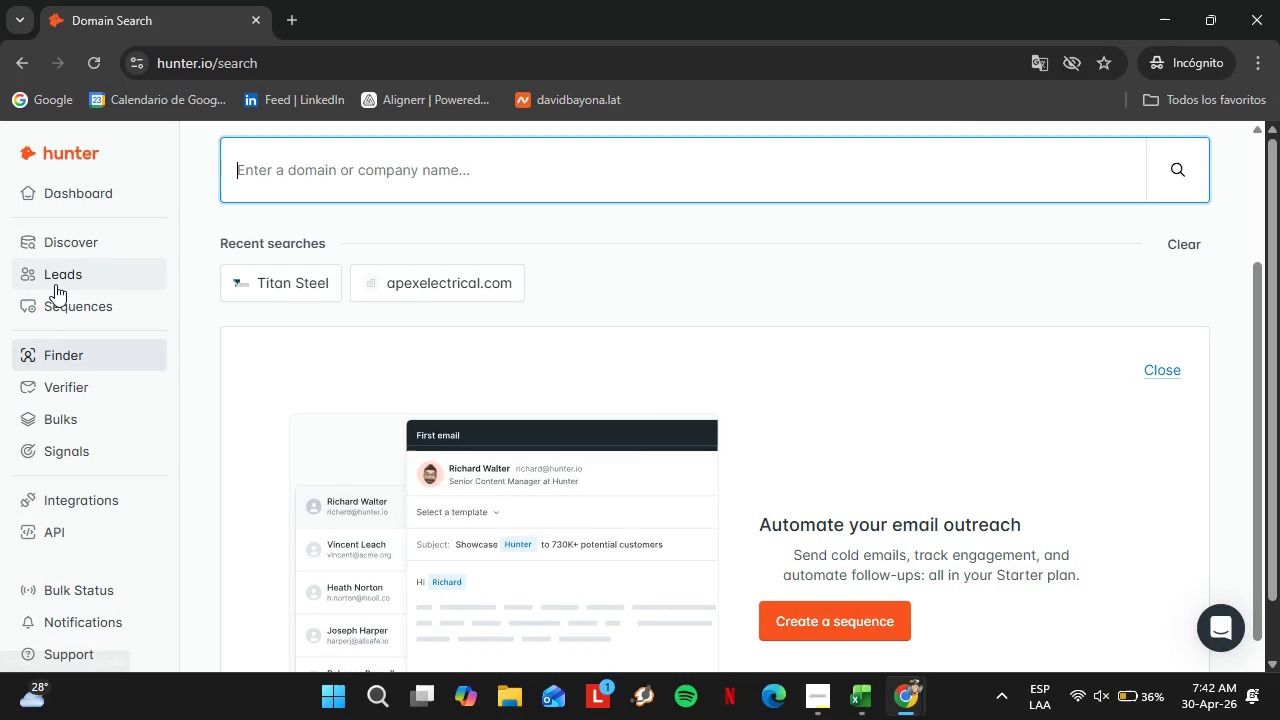 
left_click([101, 277])
 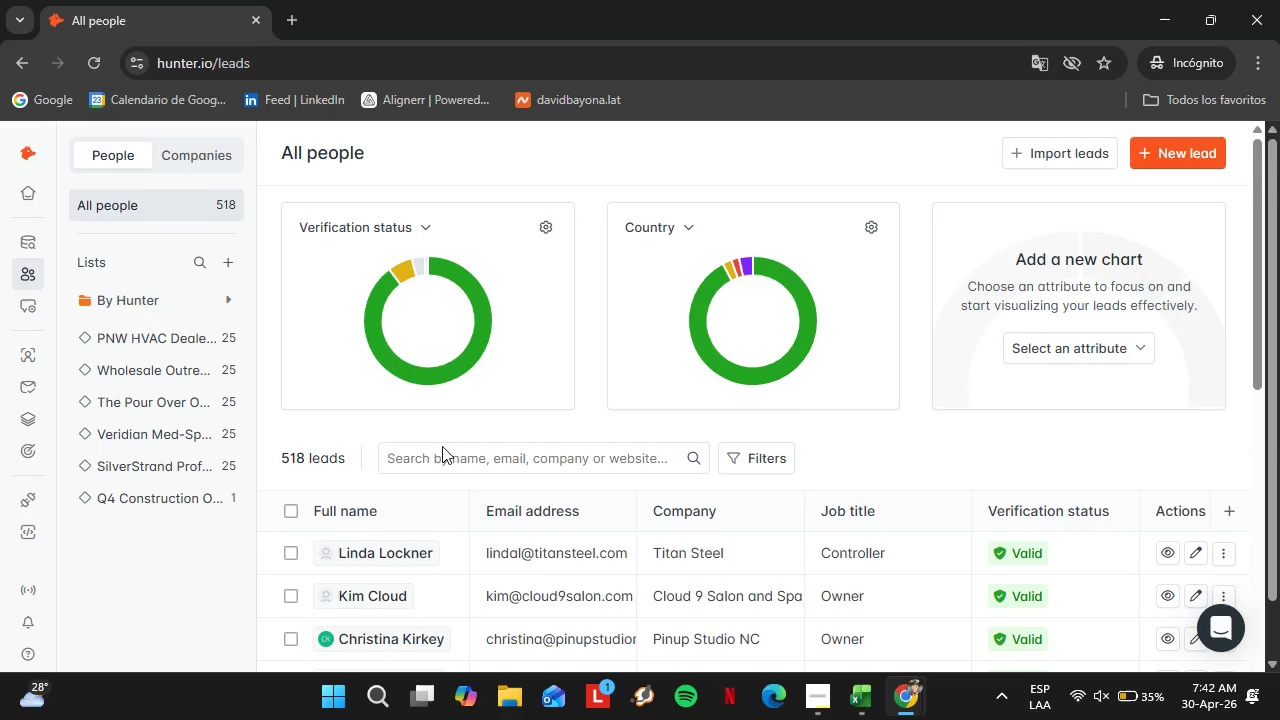 
left_click([176, 490])
 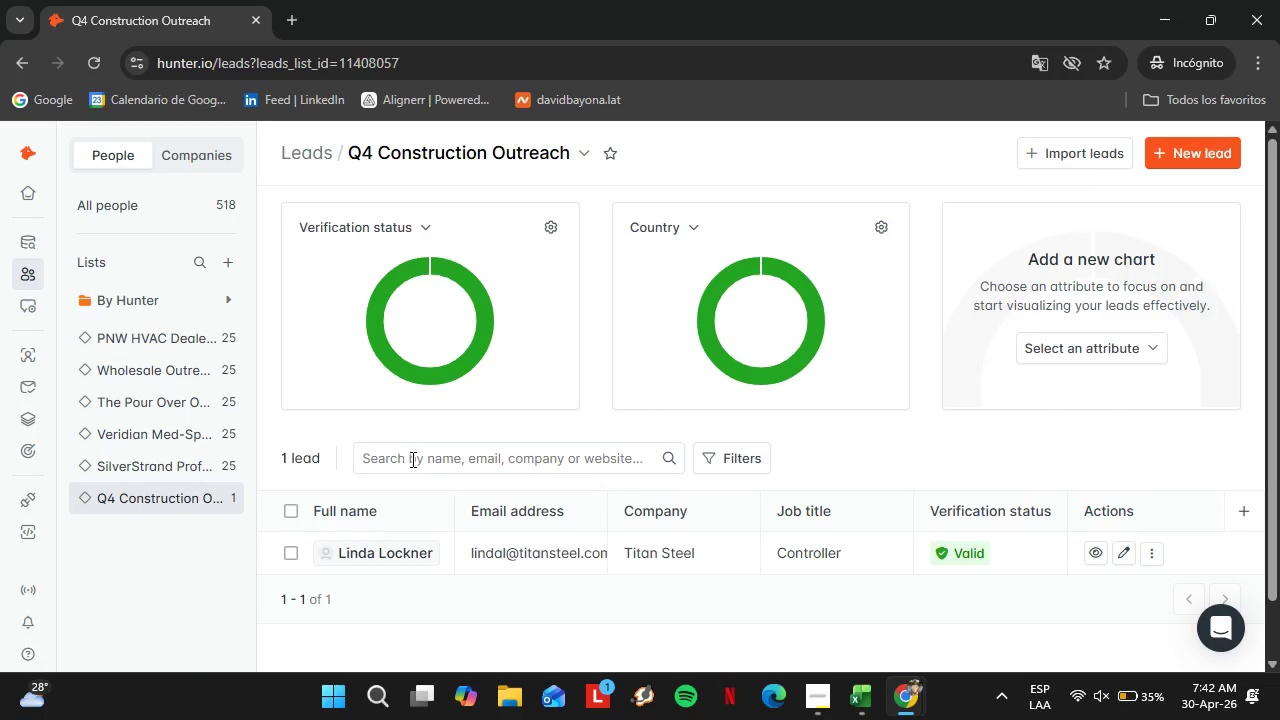 
scroll: coordinate [313, 515], scroll_direction: down, amount: 3.0
 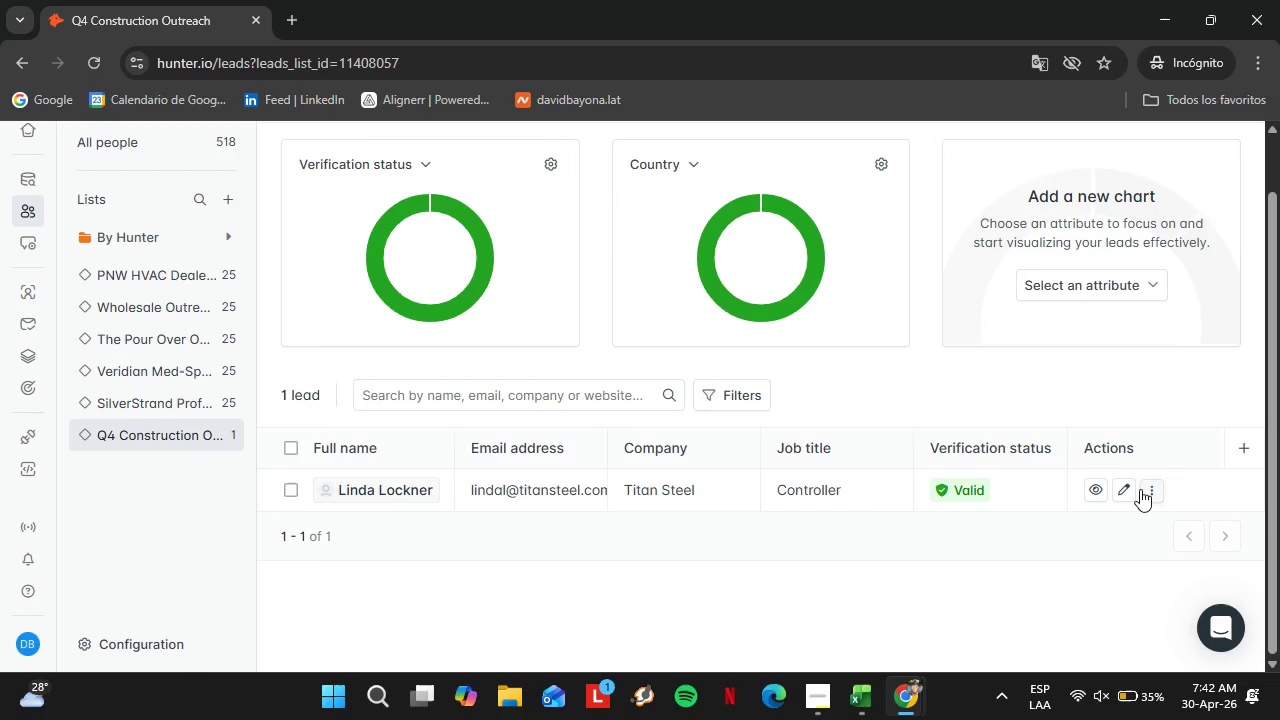 
left_click([1239, 450])
 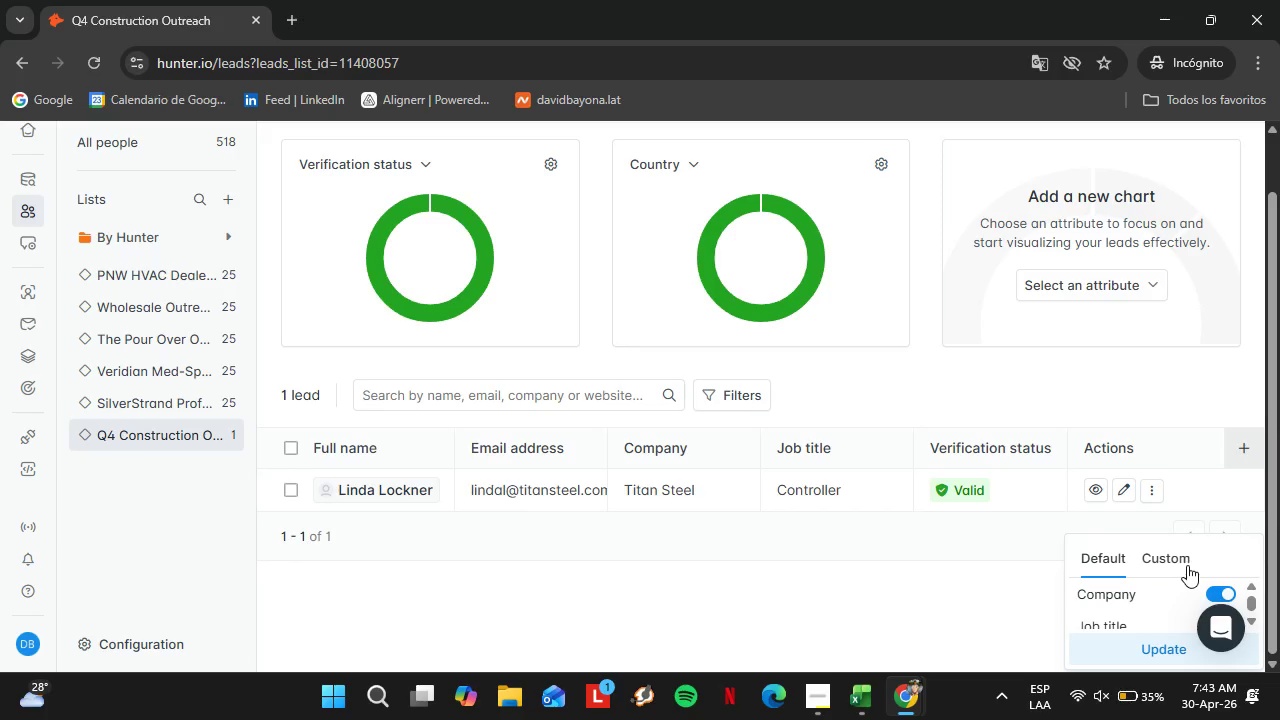 
left_click([1180, 565])
 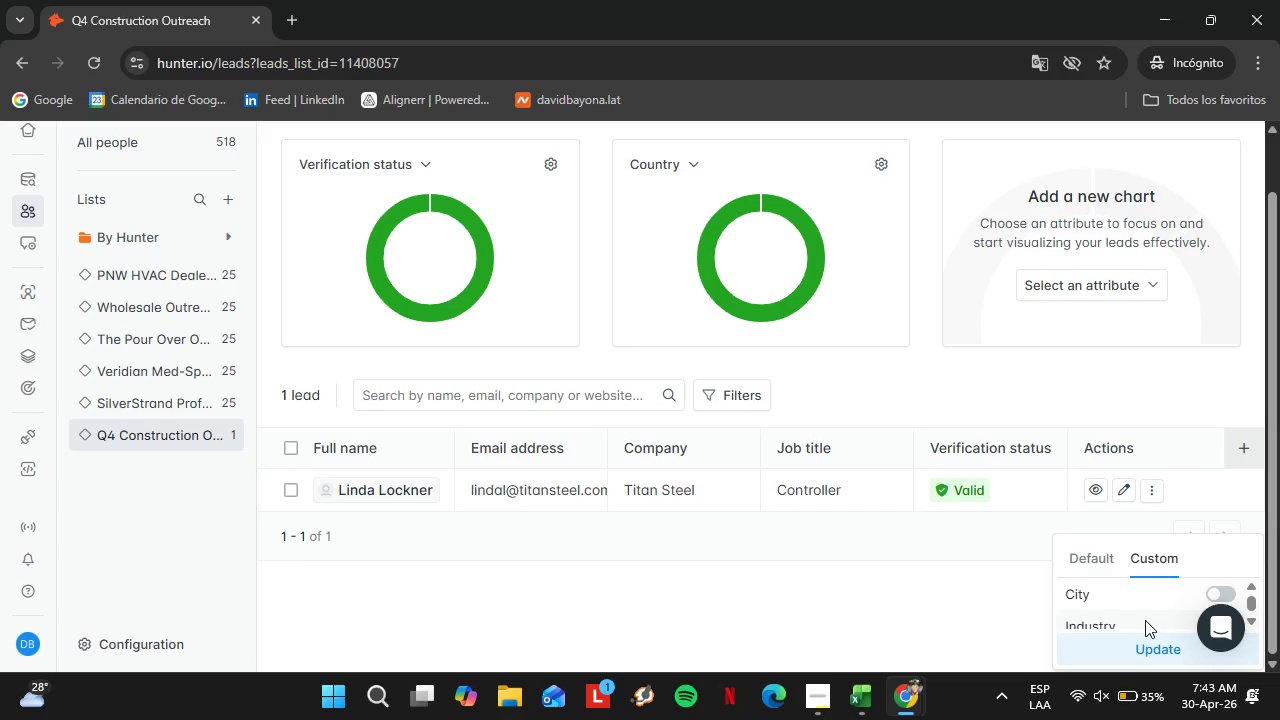 
scroll: coordinate [1146, 617], scroll_direction: down, amount: 2.0
 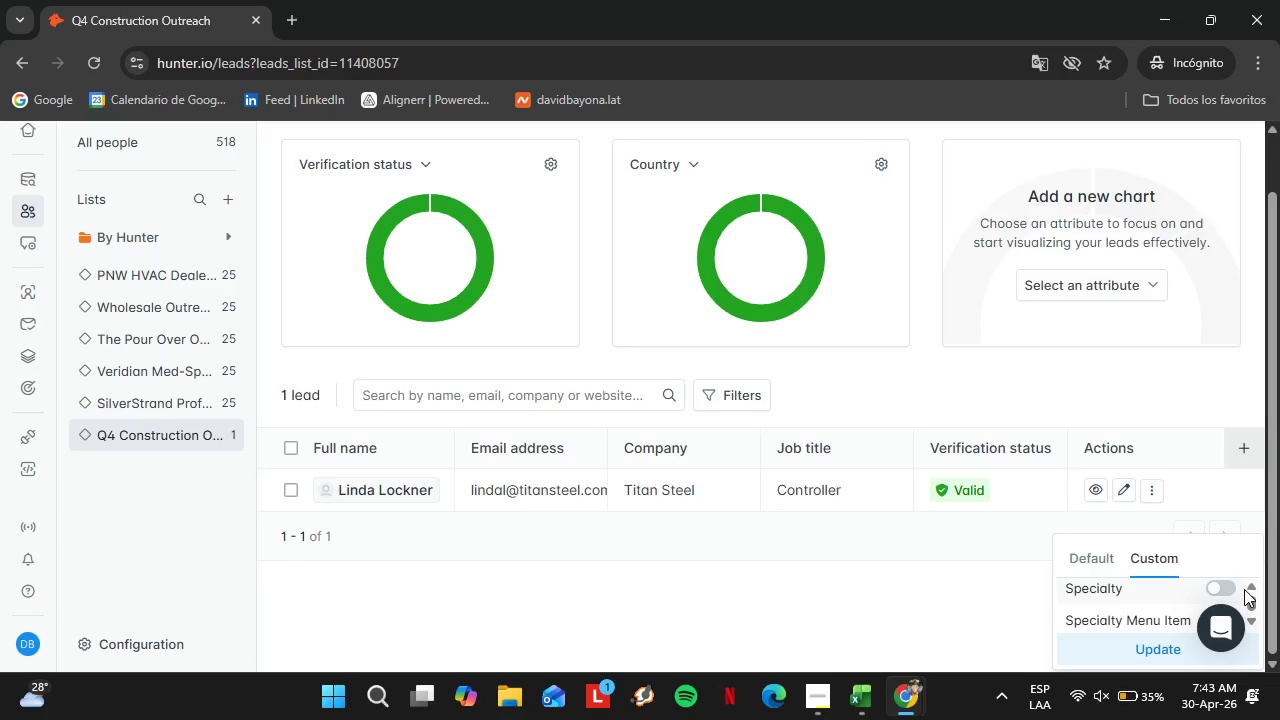 
left_click([1251, 589])
 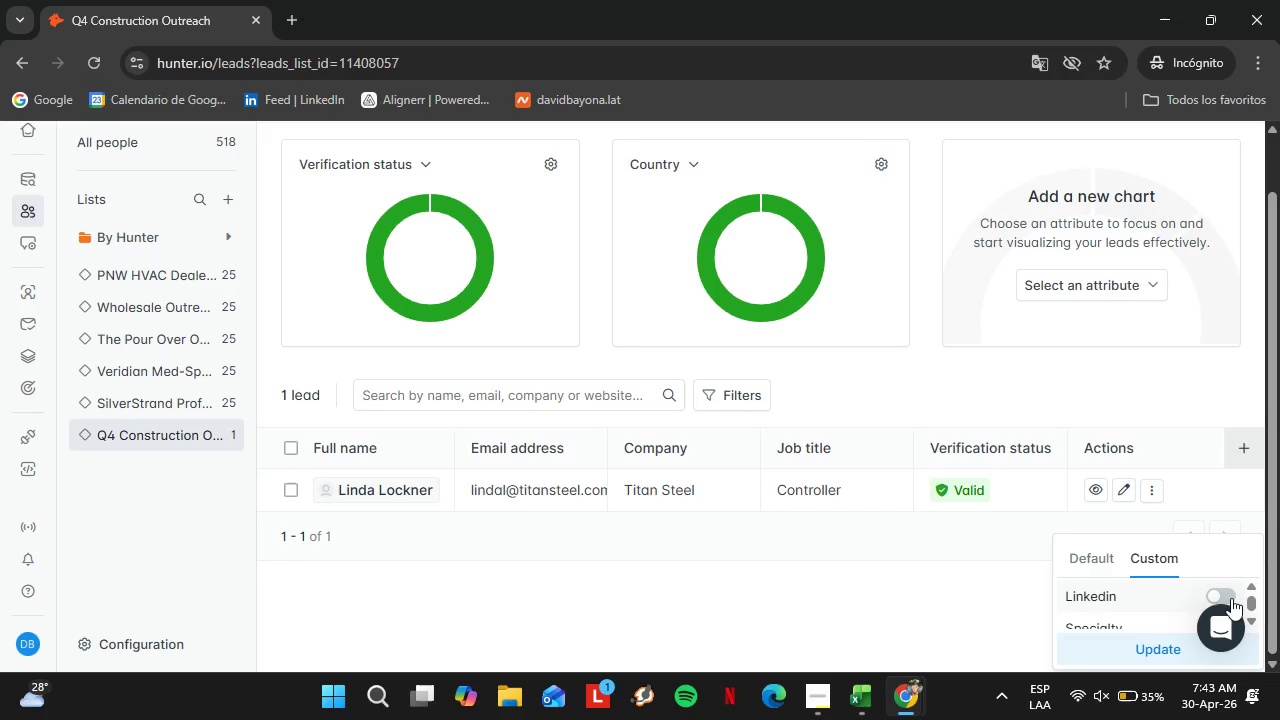 
left_click([1230, 598])
 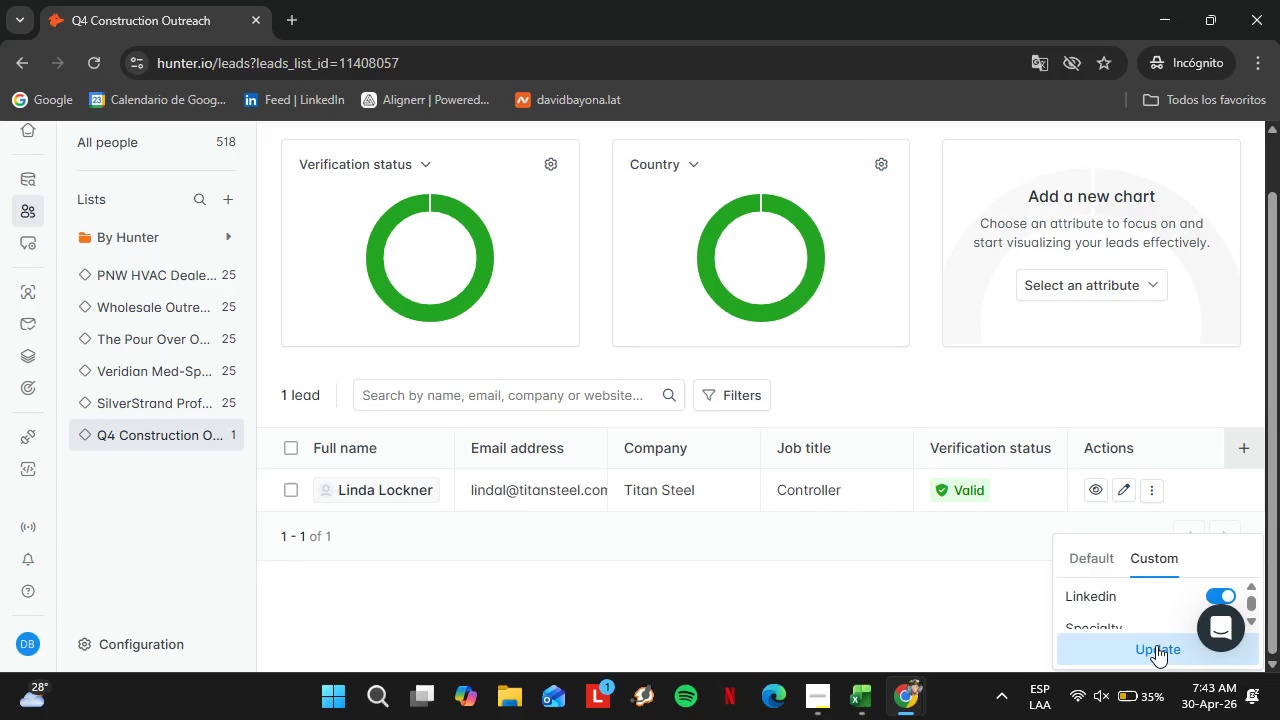 
left_click([1156, 645])
 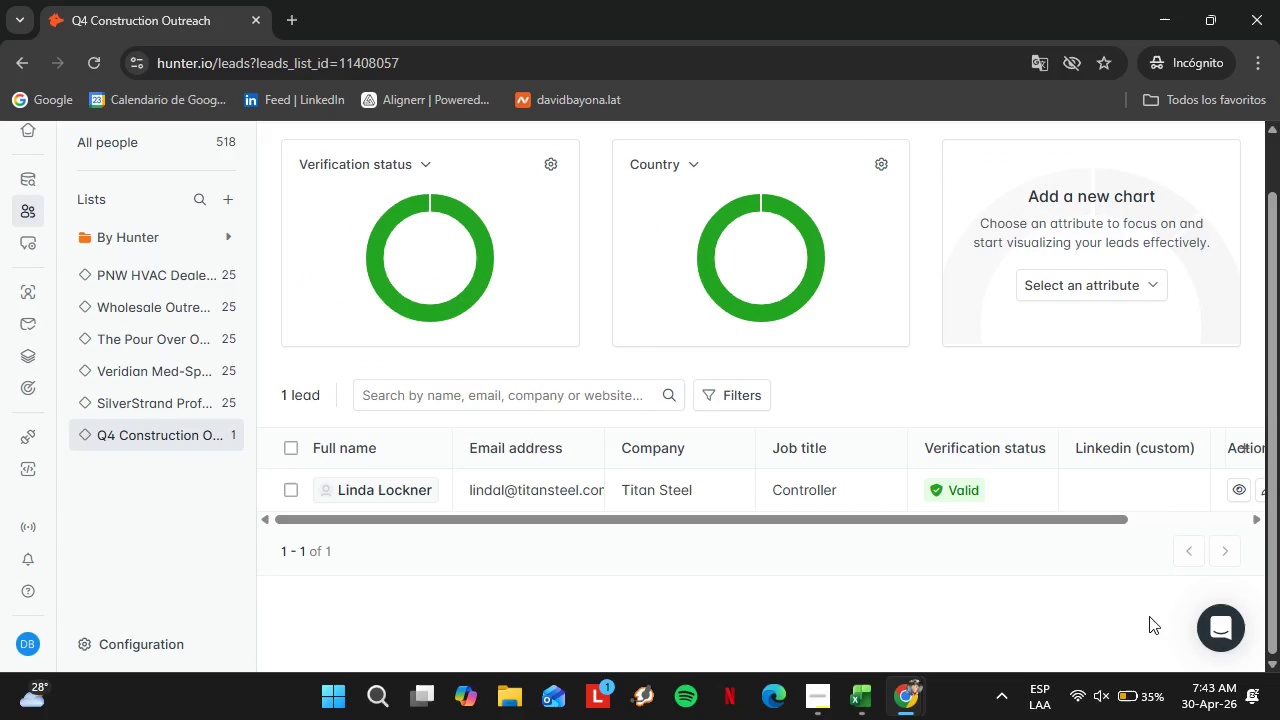 
double_click([1101, 492])
 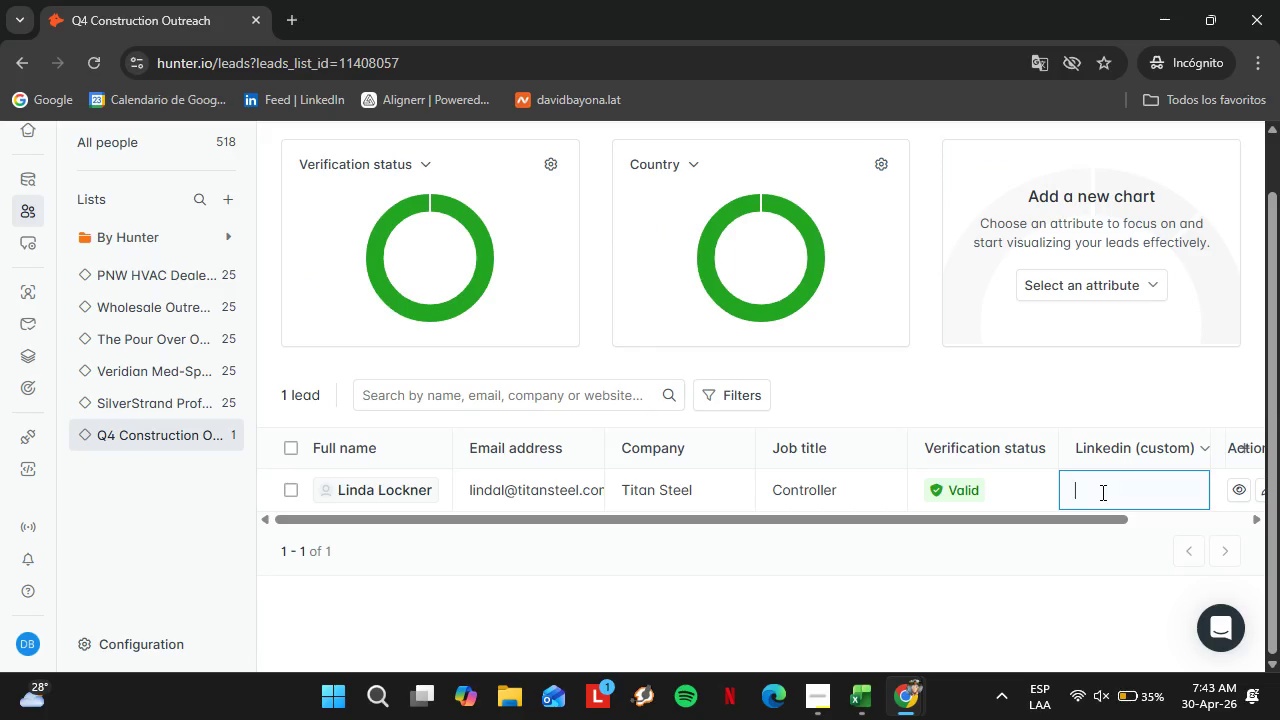 
triple_click([1101, 492])
 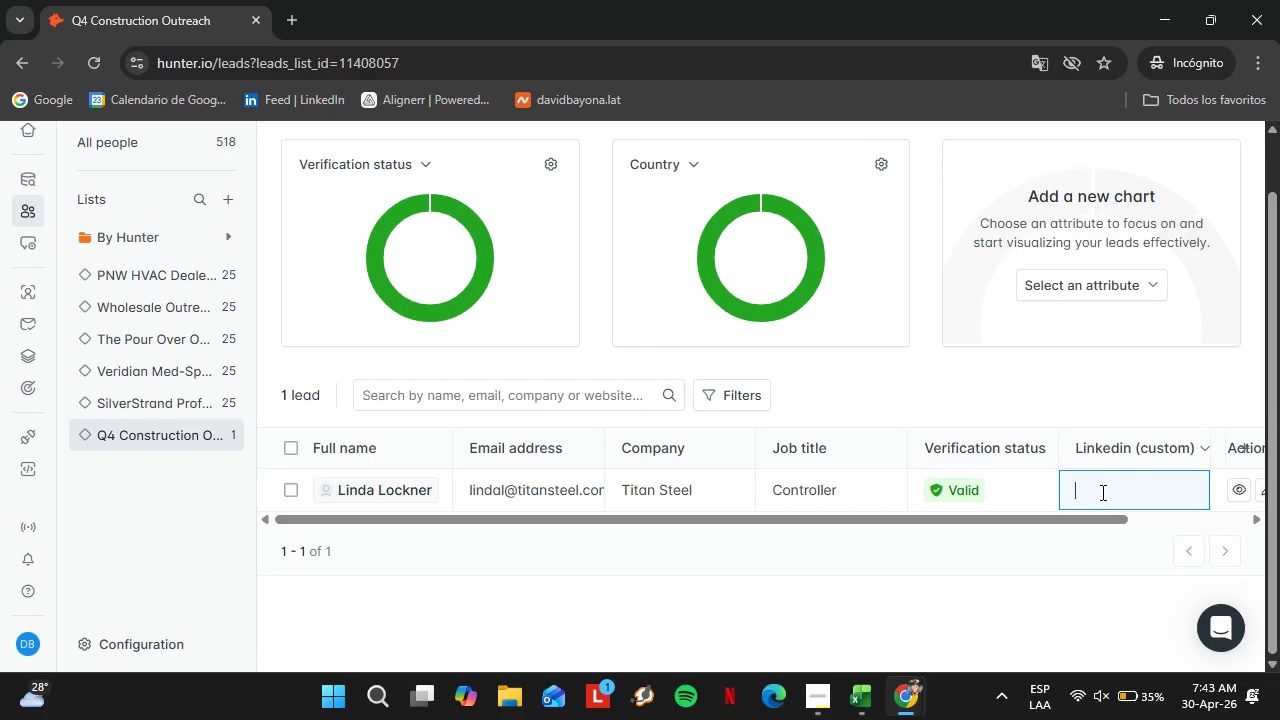 
key(Control+V)
 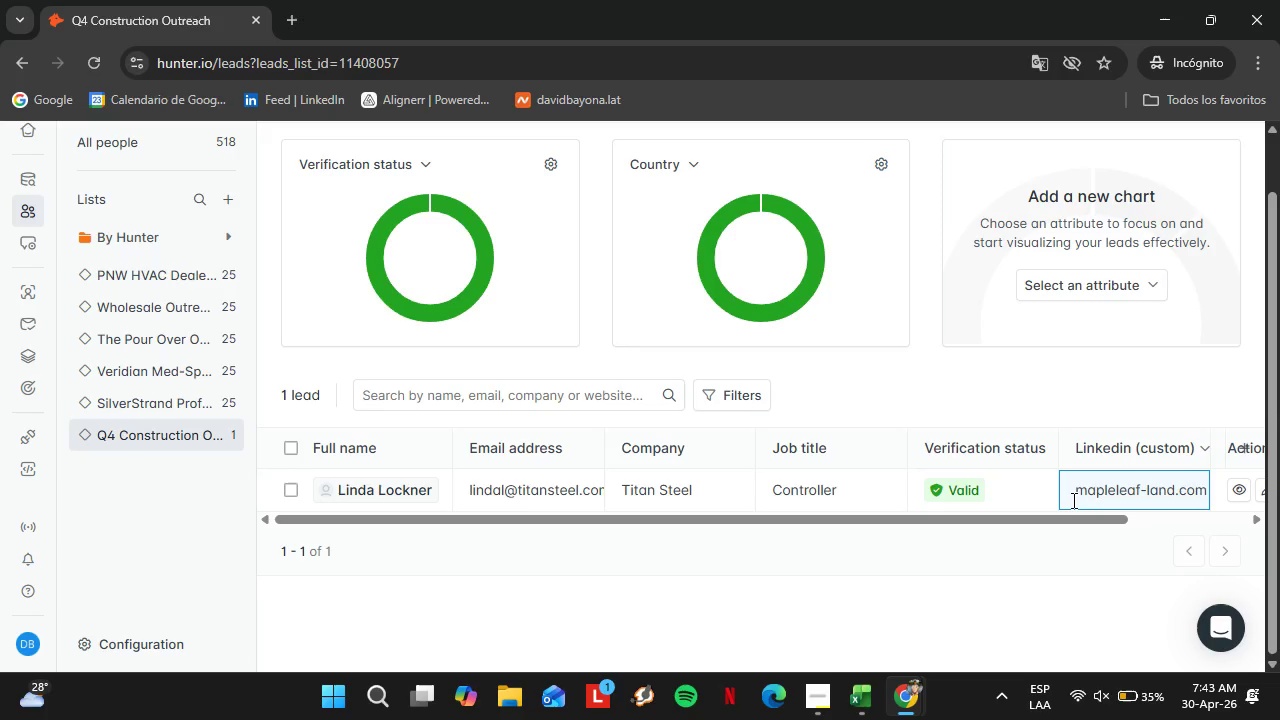 
left_click([1054, 528])
 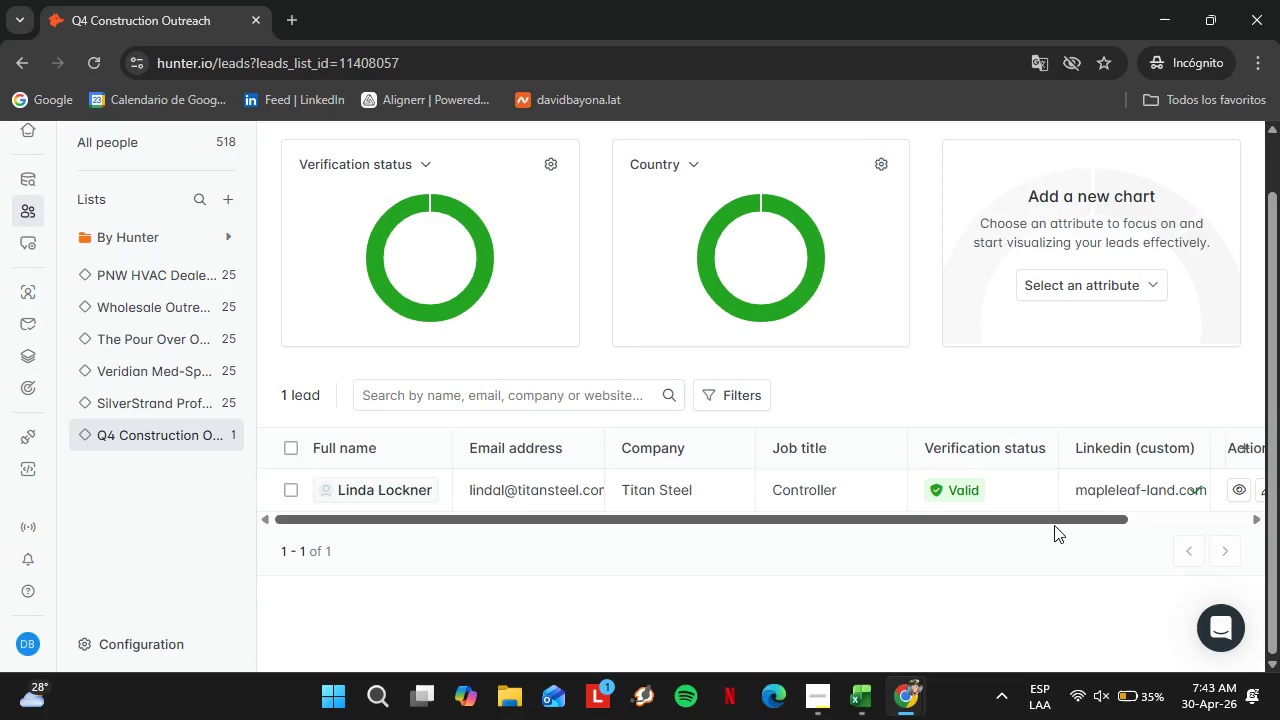 
left_click_drag(start_coordinate=[1054, 525], to_coordinate=[1109, 526])
 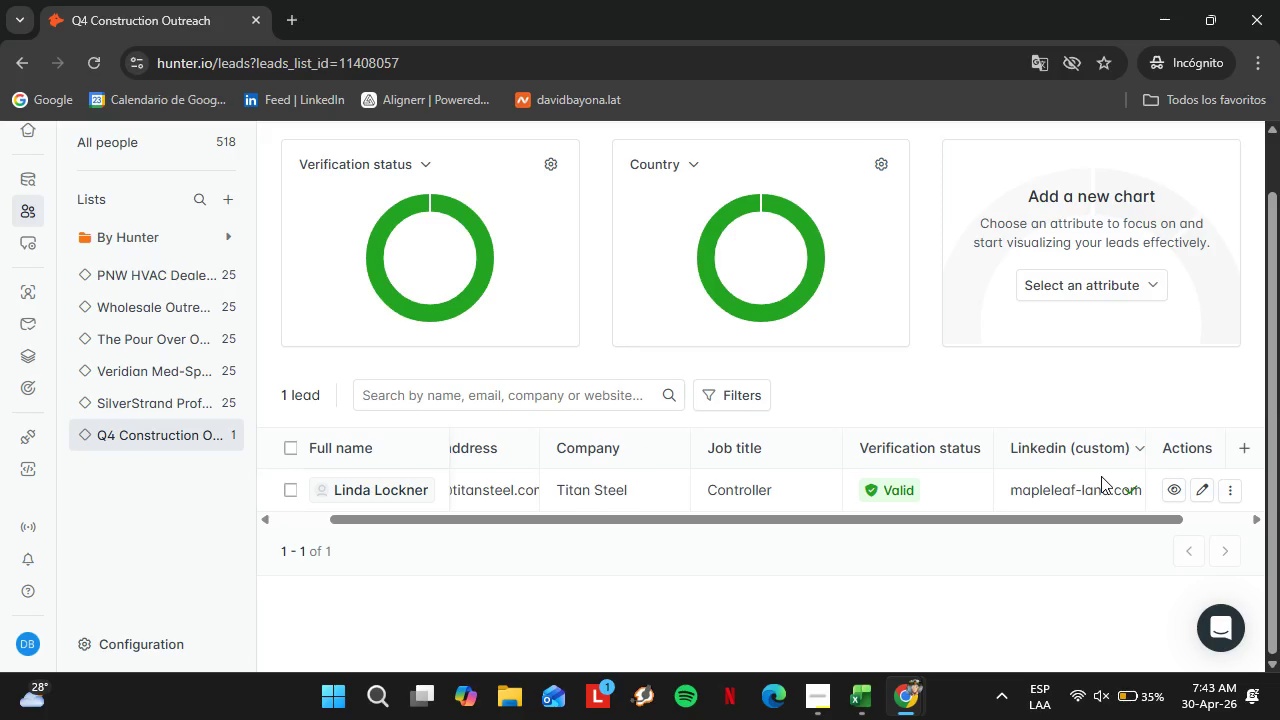 
double_click([1101, 476])
 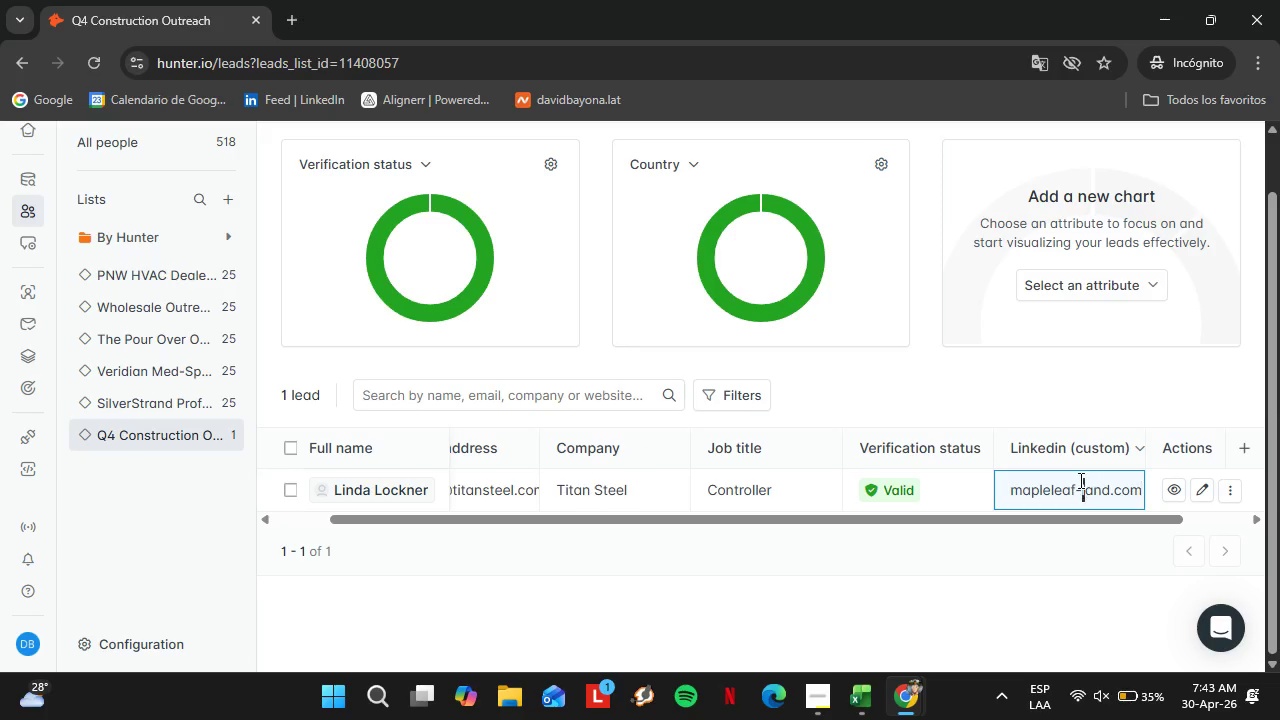 
triple_click([1079, 480])
 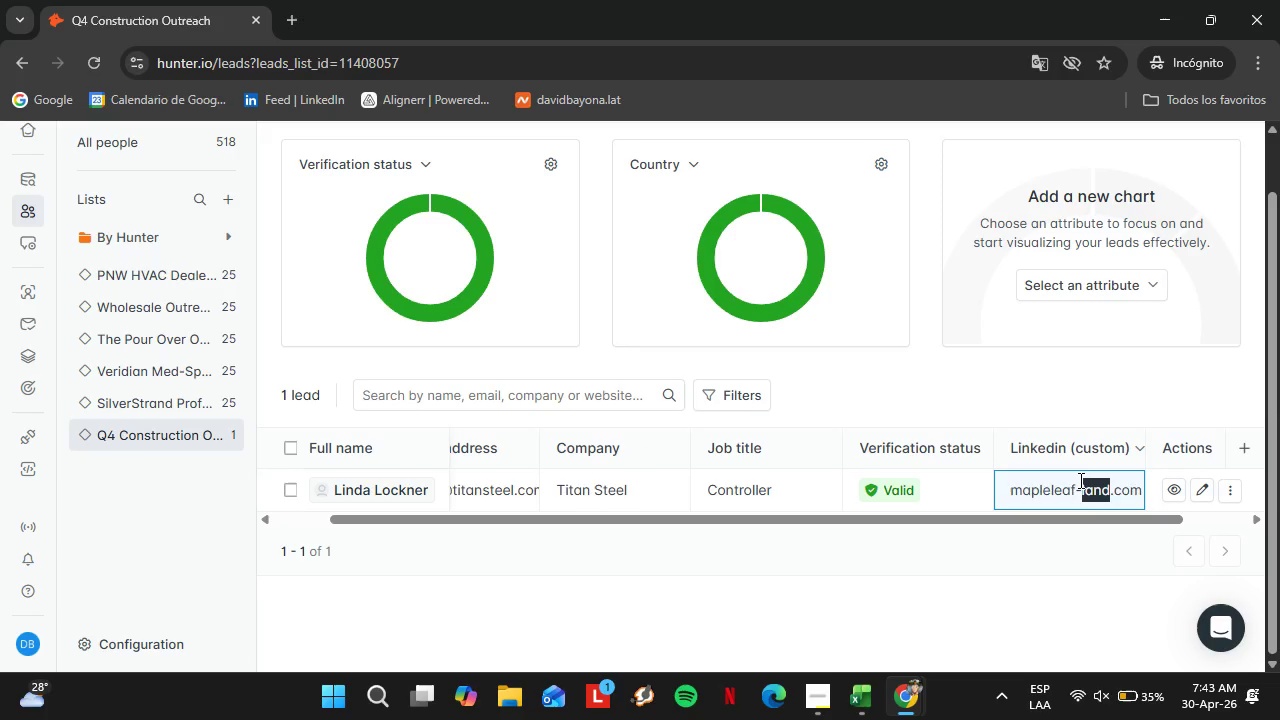 
triple_click([1079, 480])
 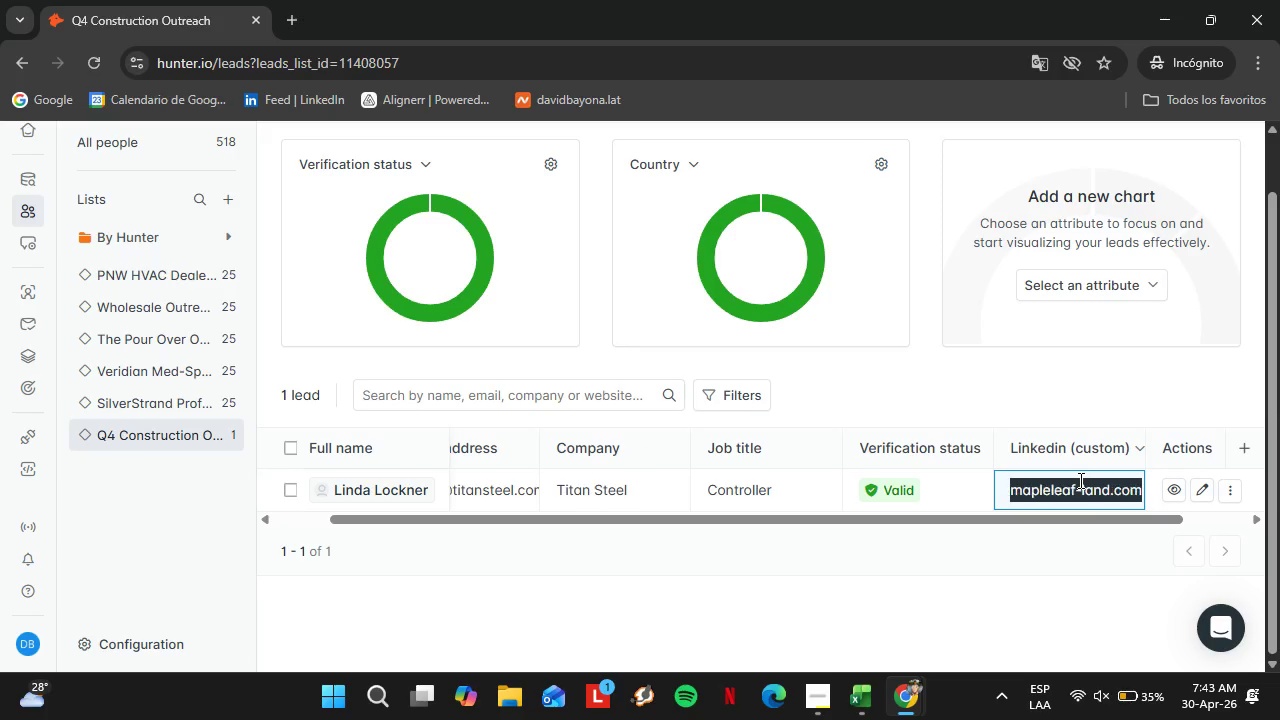 
triple_click([1079, 480])
 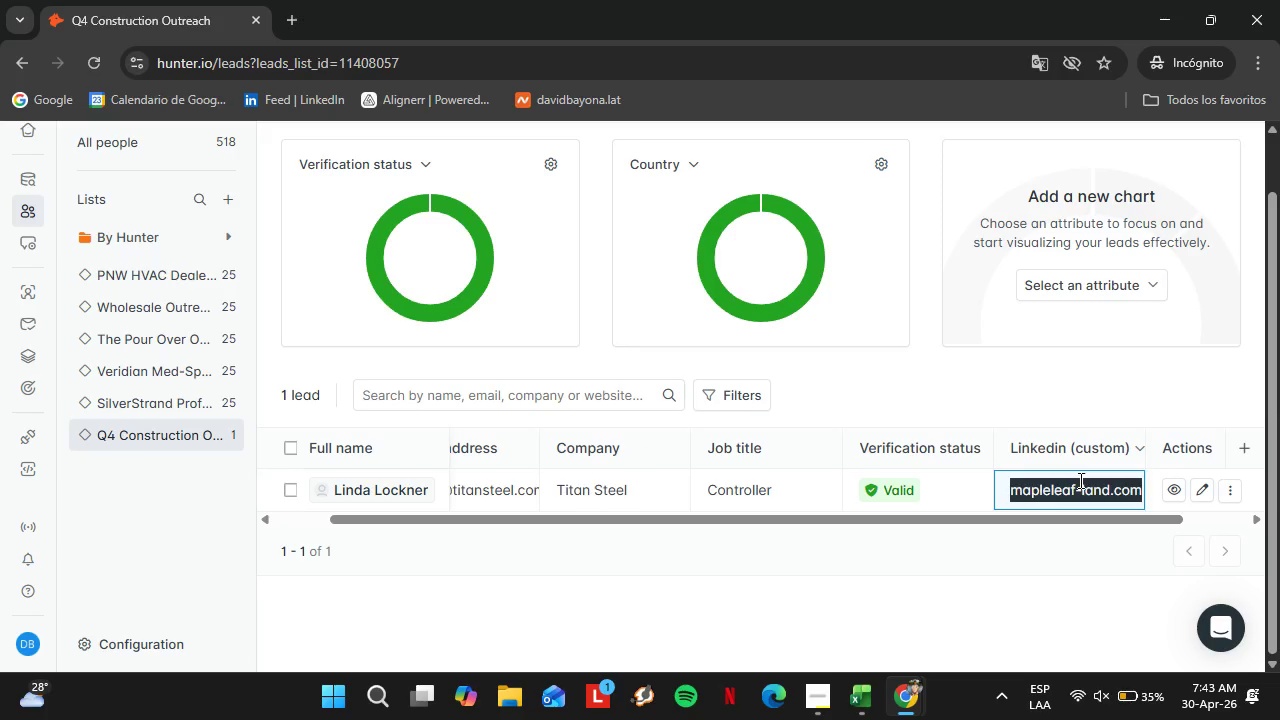 
key(Backspace)
 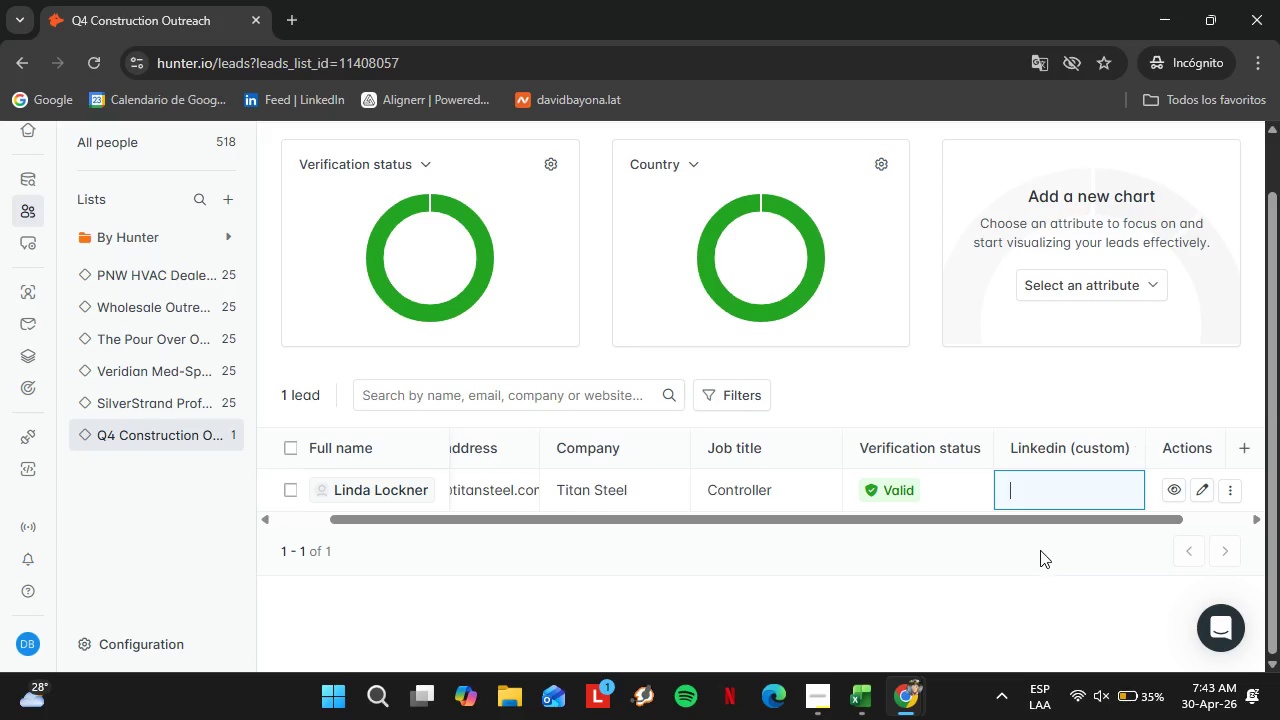 
left_click([1040, 550])
 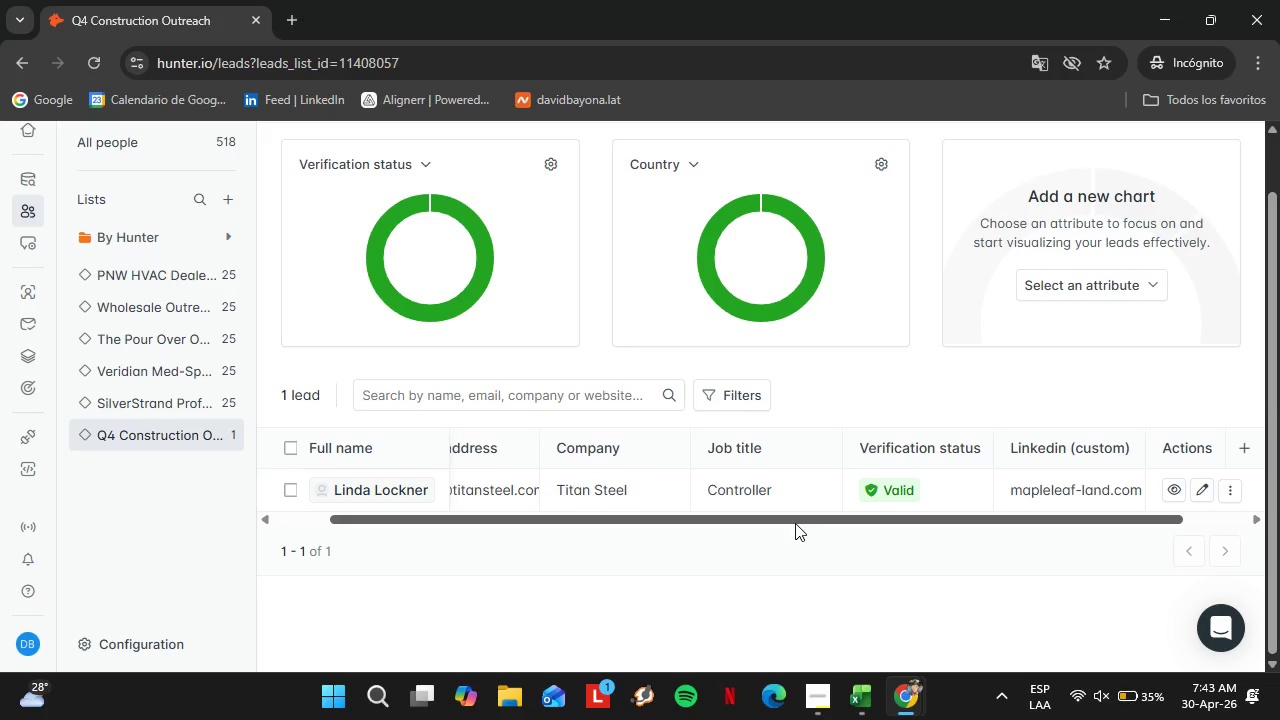 
left_click_drag(start_coordinate=[792, 523], to_coordinate=[747, 525])
 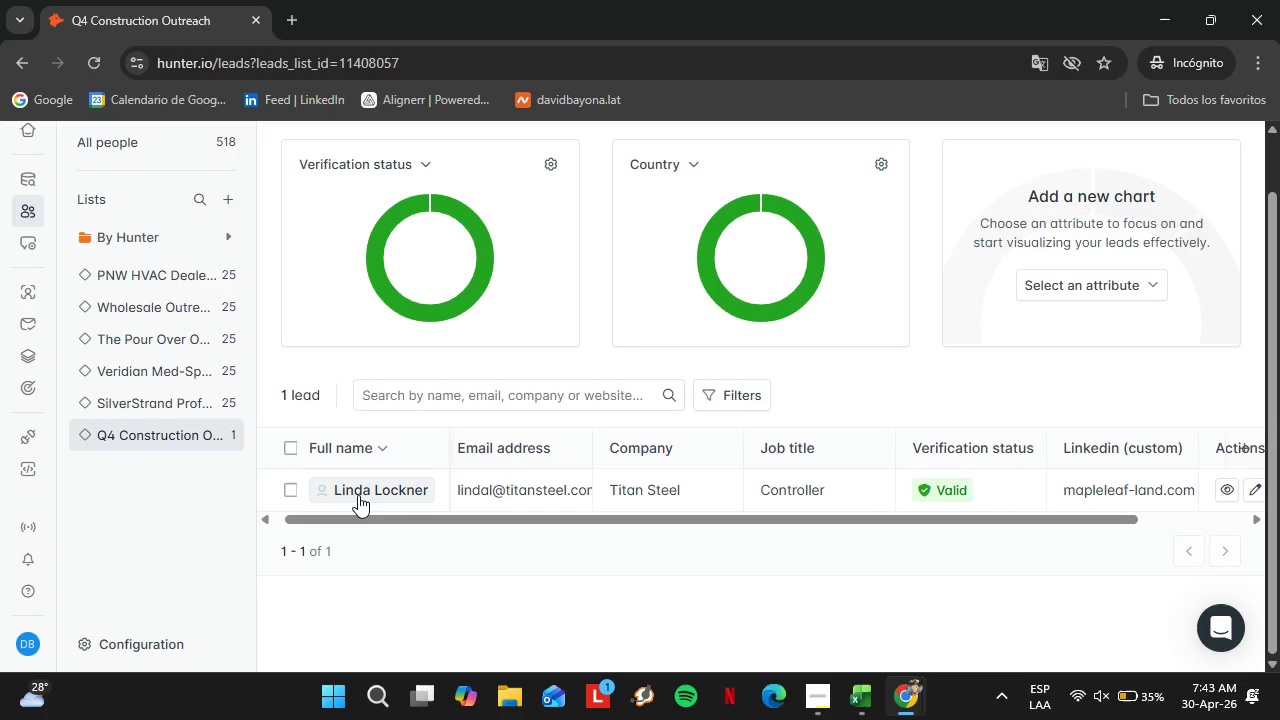 
left_click([357, 493])
 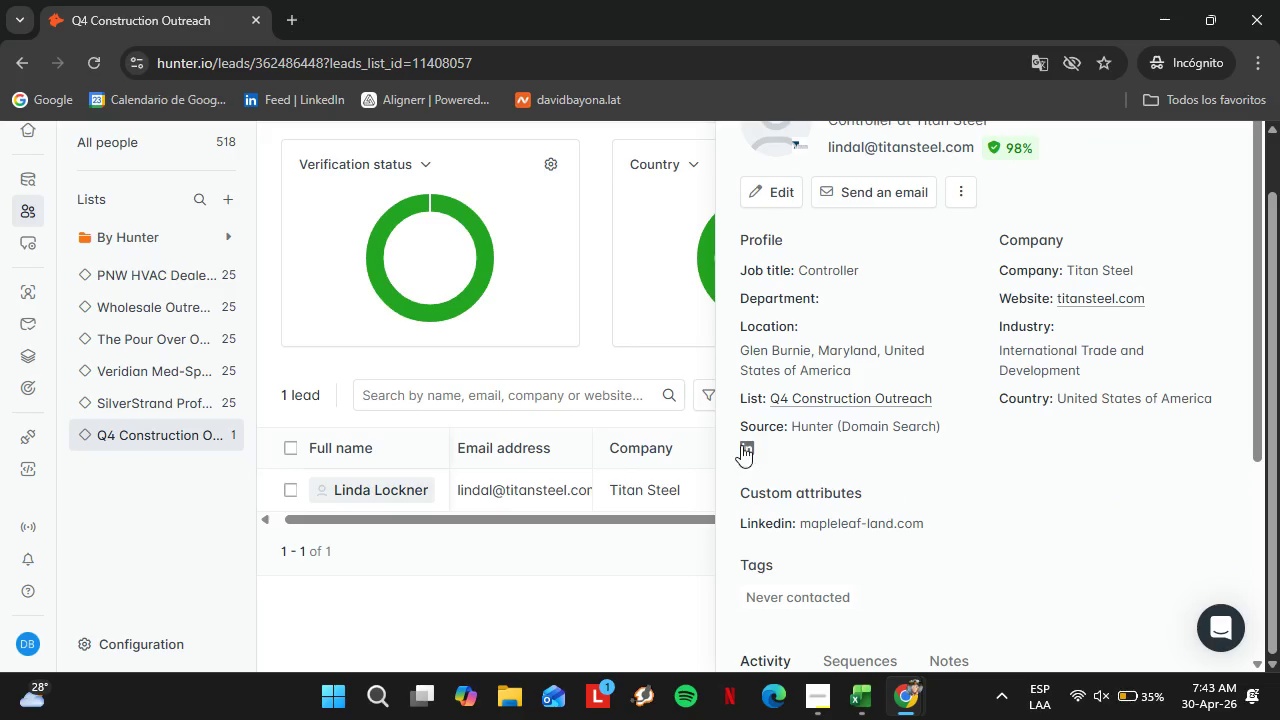 
left_click([741, 445])
 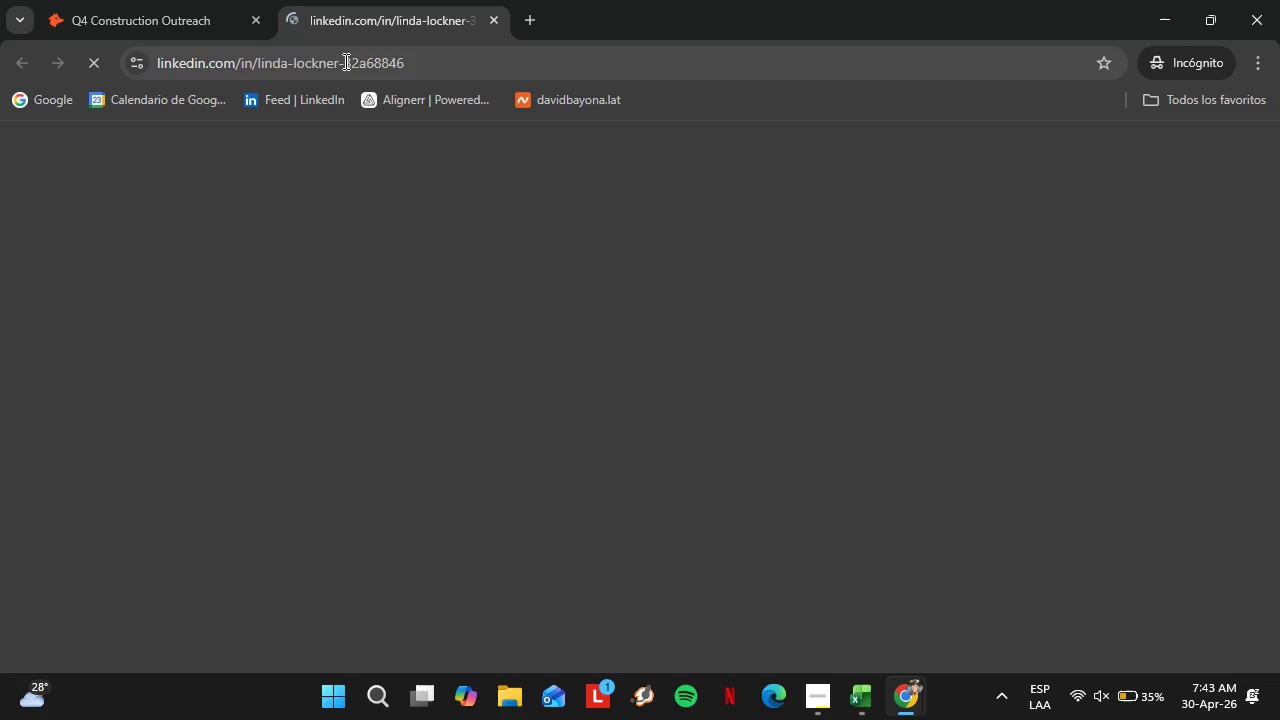 
left_click([344, 61])
 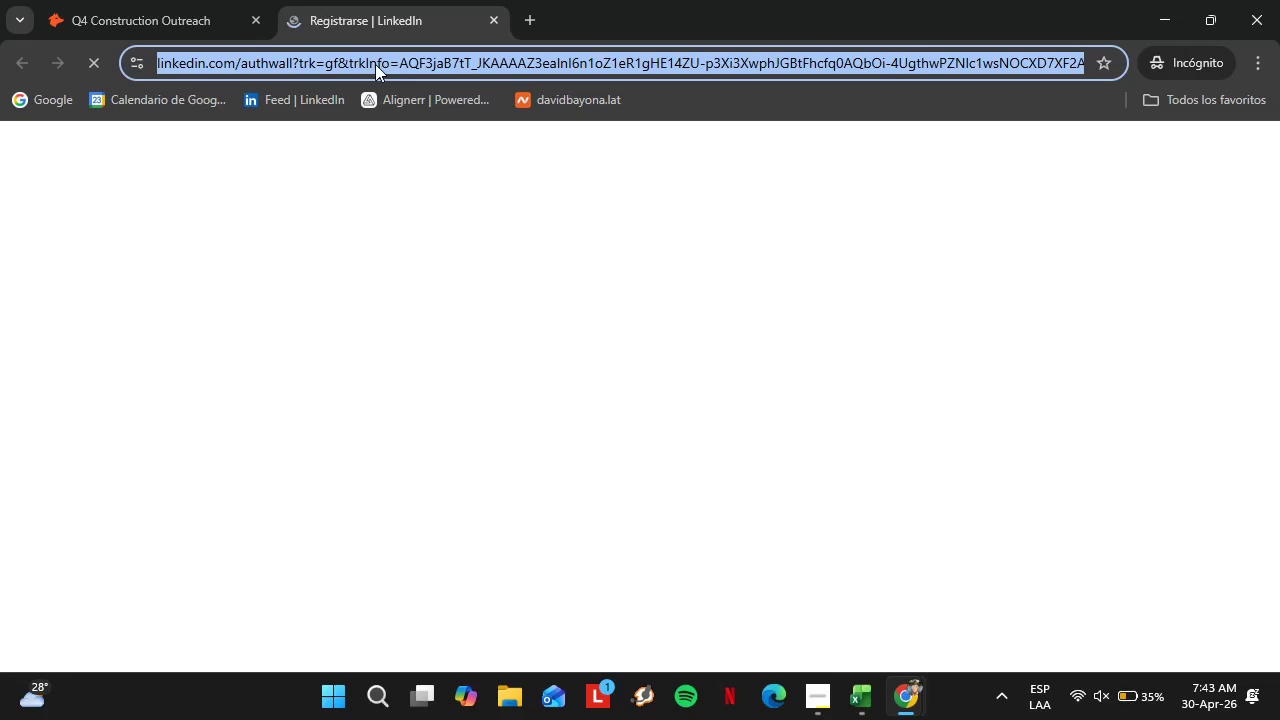 
left_click([464, 180])
 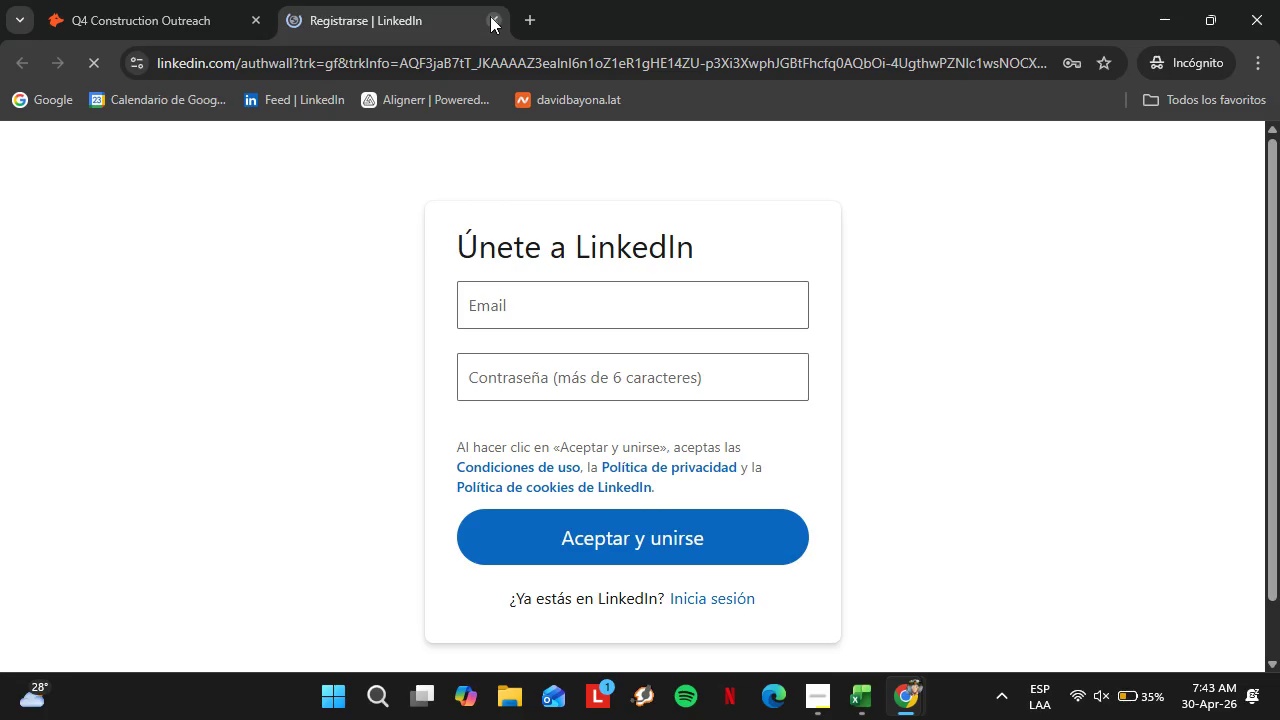 
left_click([494, 15])
 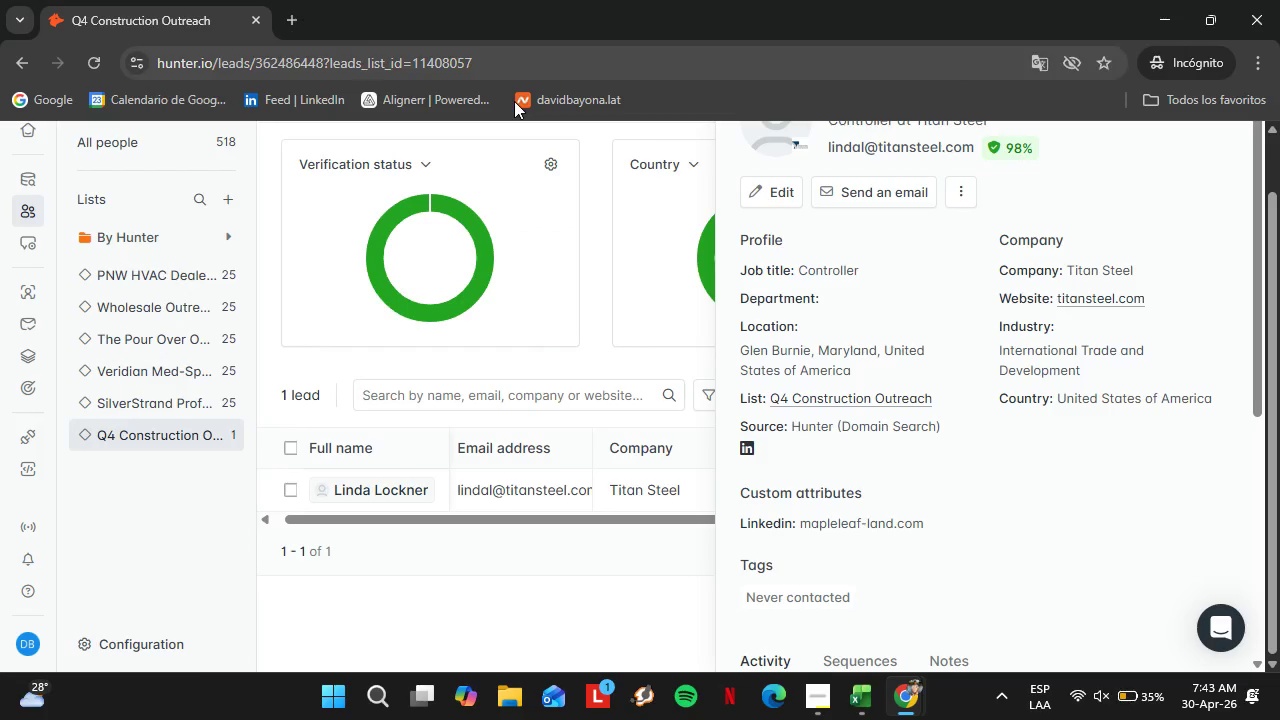 
left_click([555, 566])
 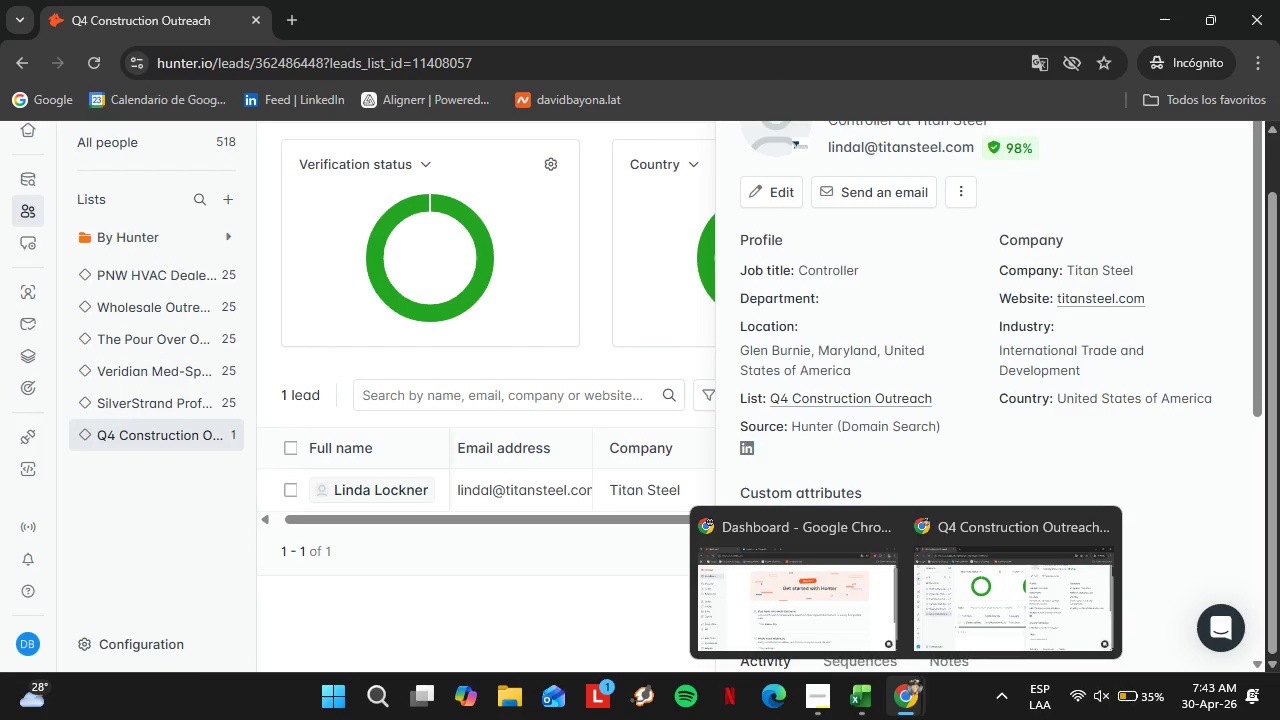 
left_click([832, 614])
 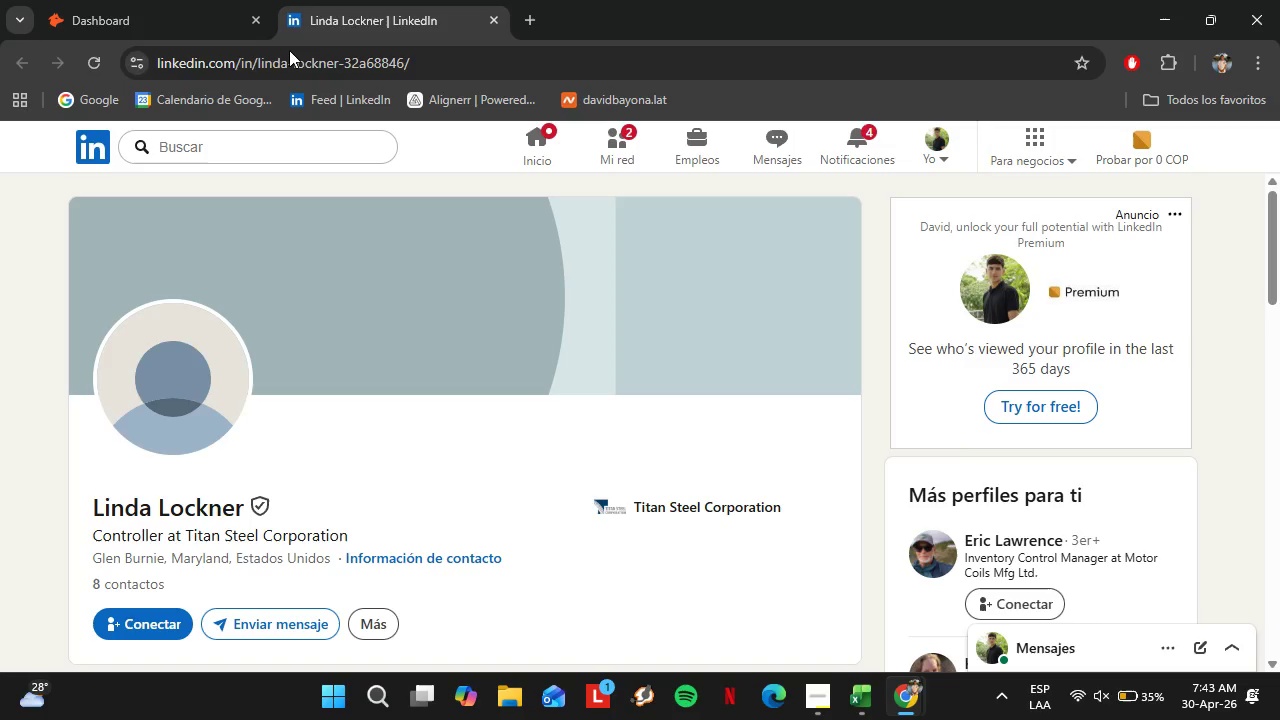 
left_click([288, 57])
 